 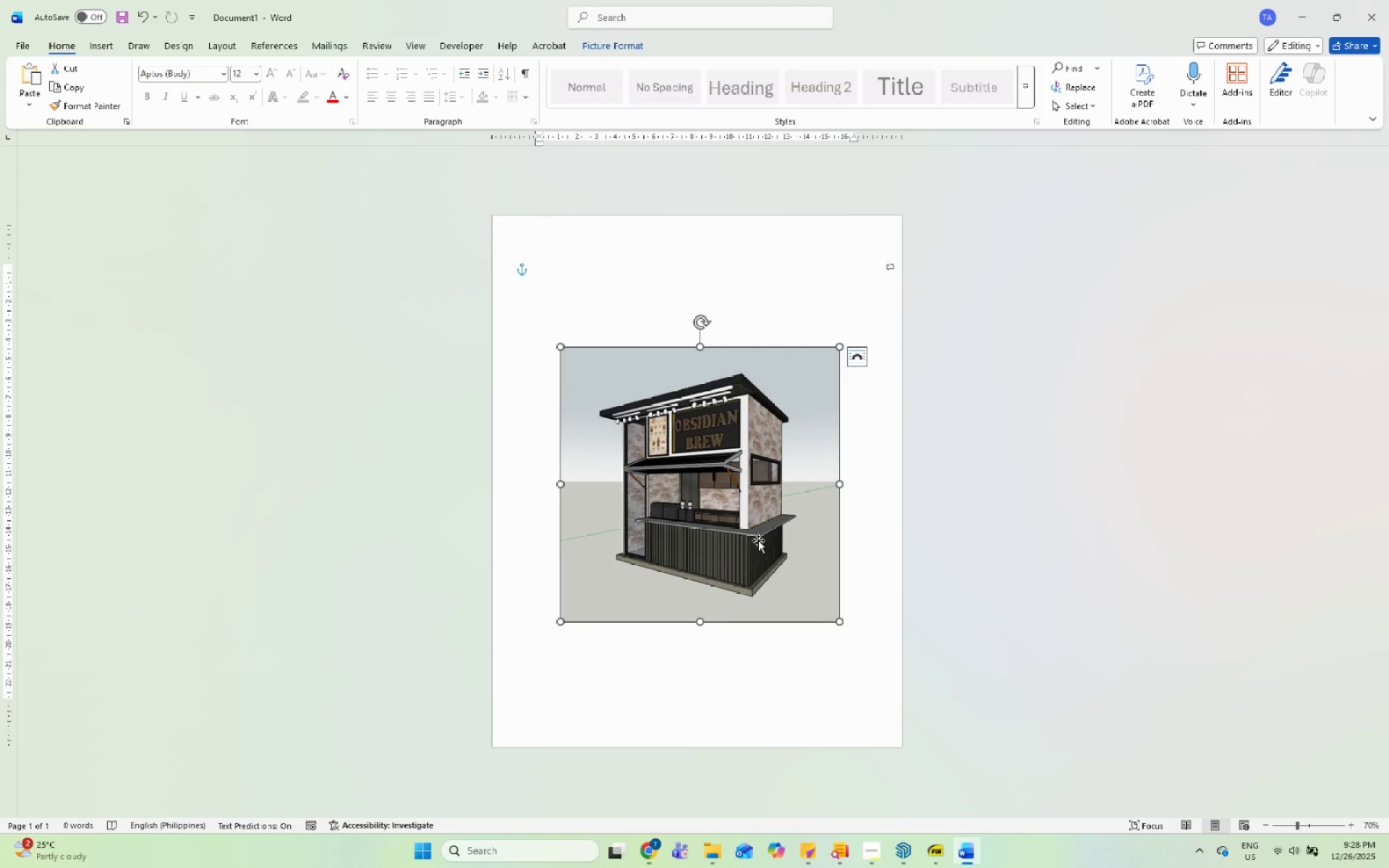 
left_click_drag(start_coordinate=[758, 541], to_coordinate=[742, 482])
 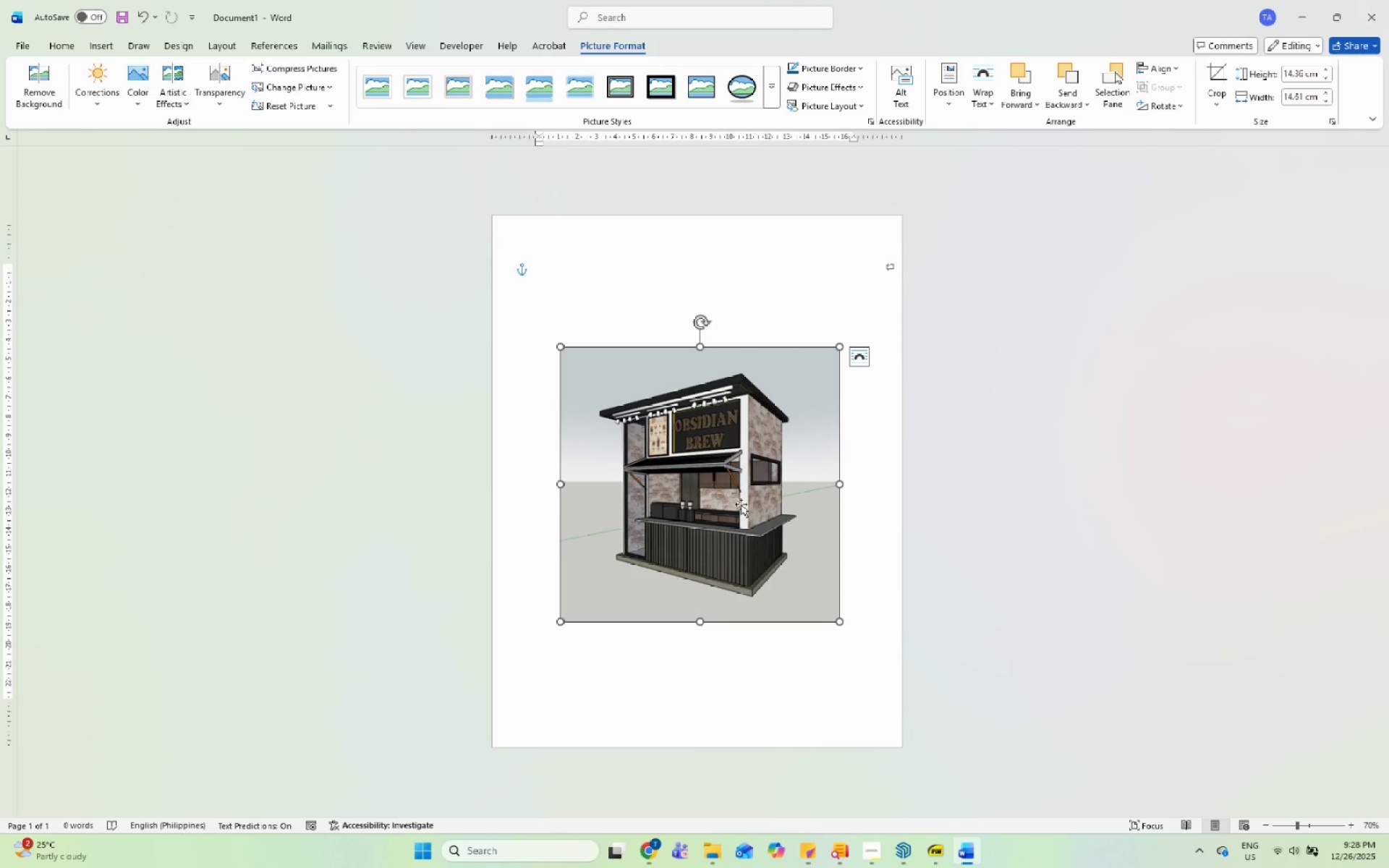 
left_click_drag(start_coordinate=[741, 503], to_coordinate=[736, 400])
 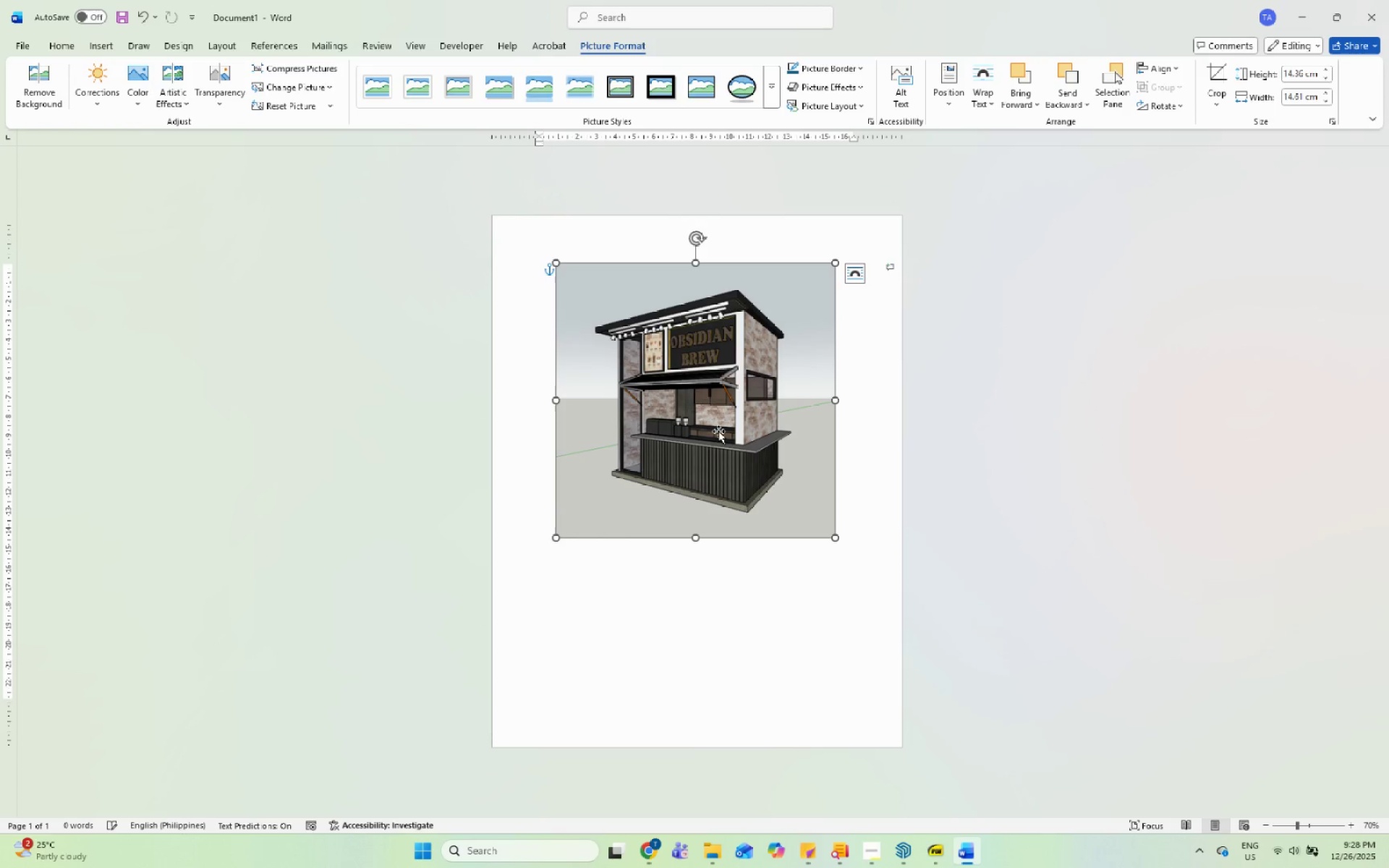 
left_click_drag(start_coordinate=[718, 431], to_coordinate=[723, 431])
 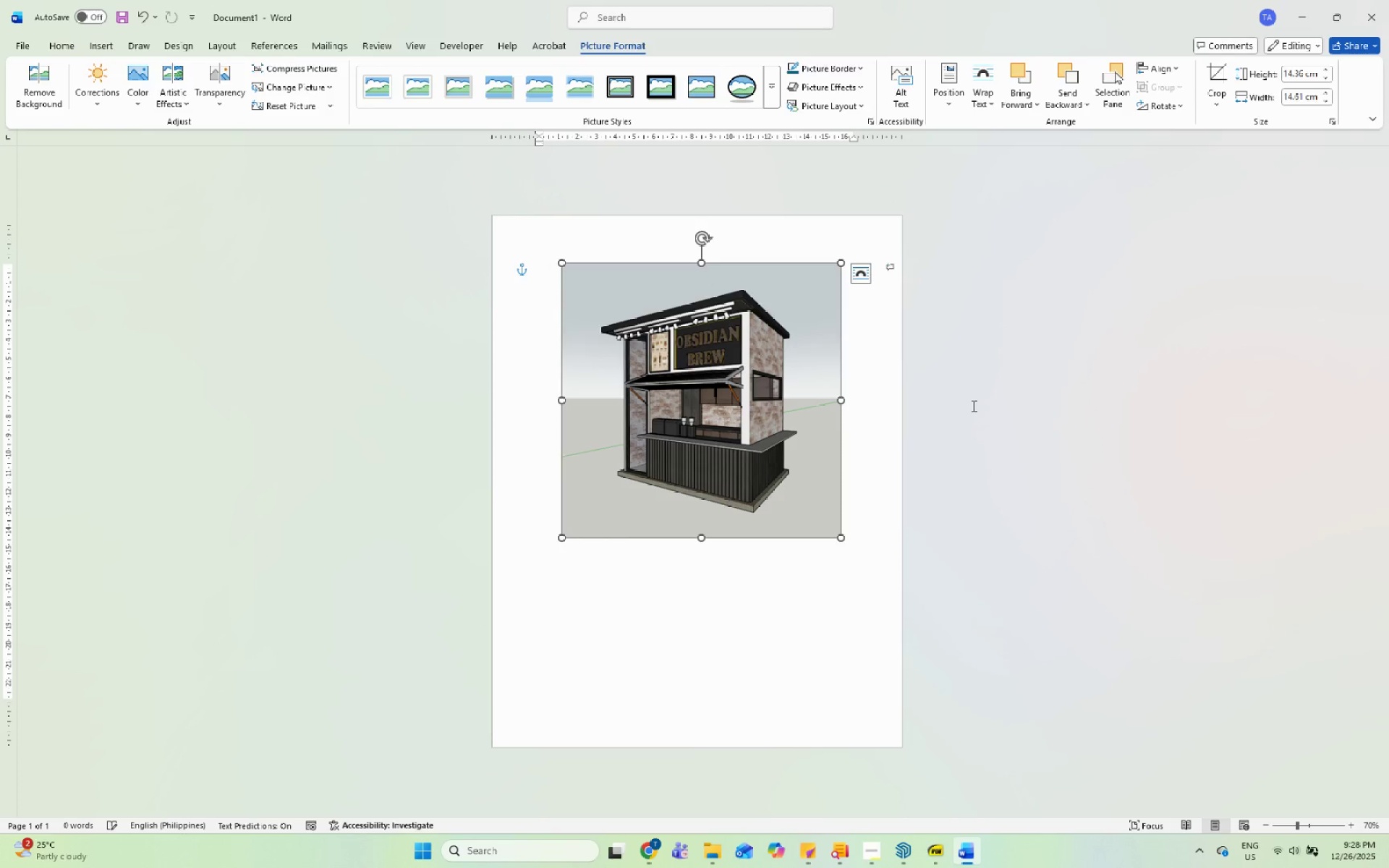 
left_click([972, 406])
 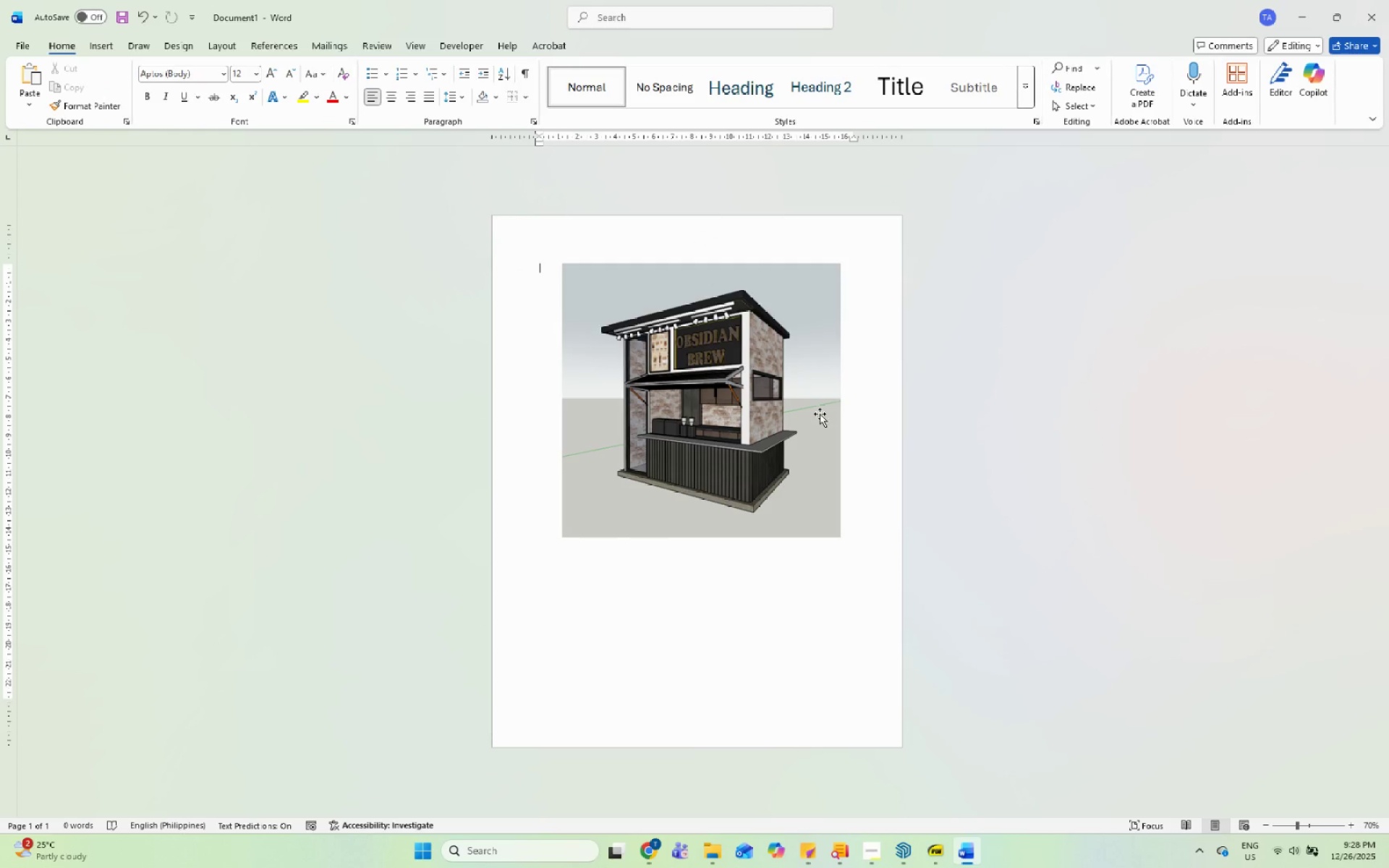 
left_click([789, 407])
 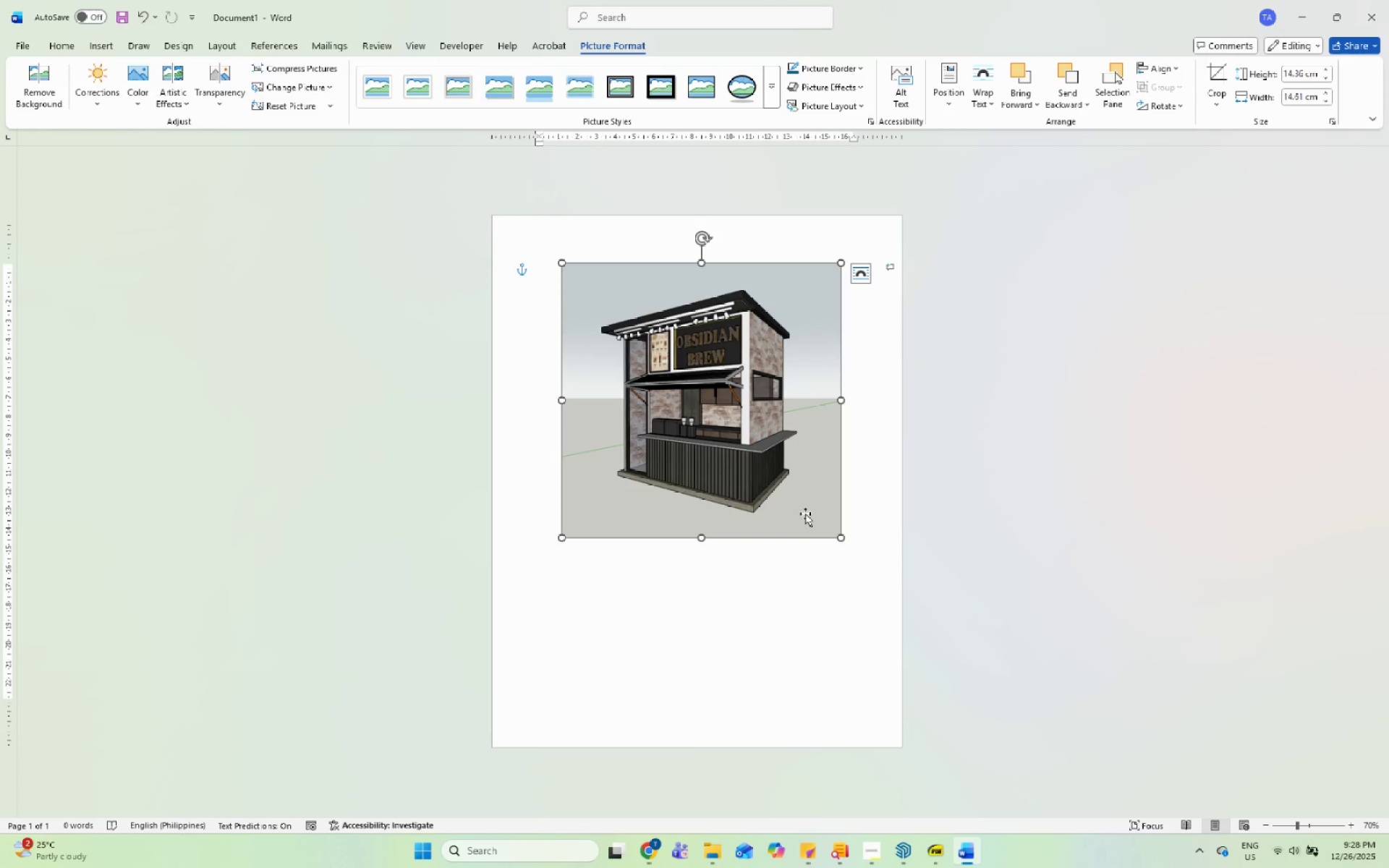 
left_click([796, 569])
 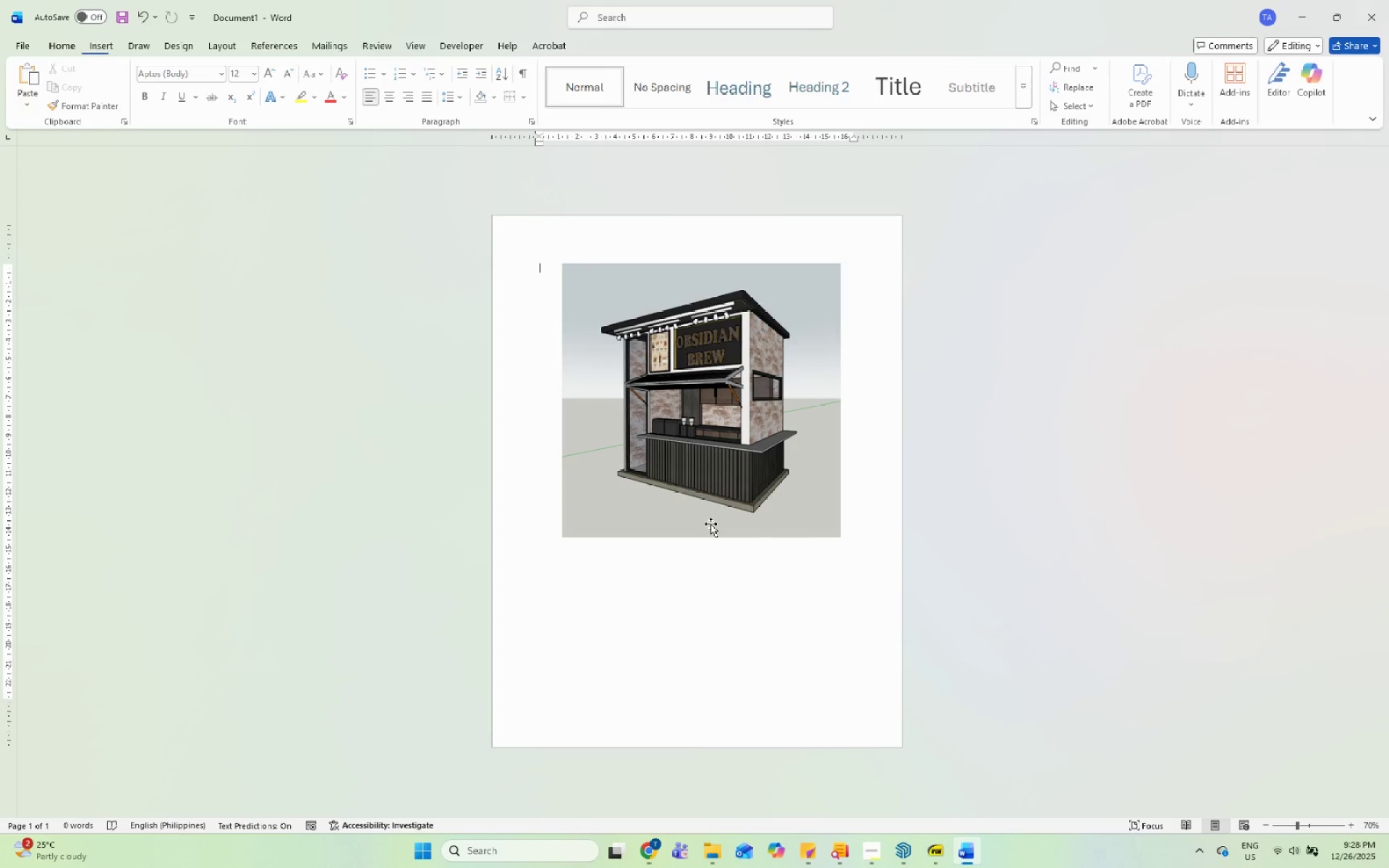 
scroll: coordinate [710, 524], scroll_direction: up, amount: 5.0
 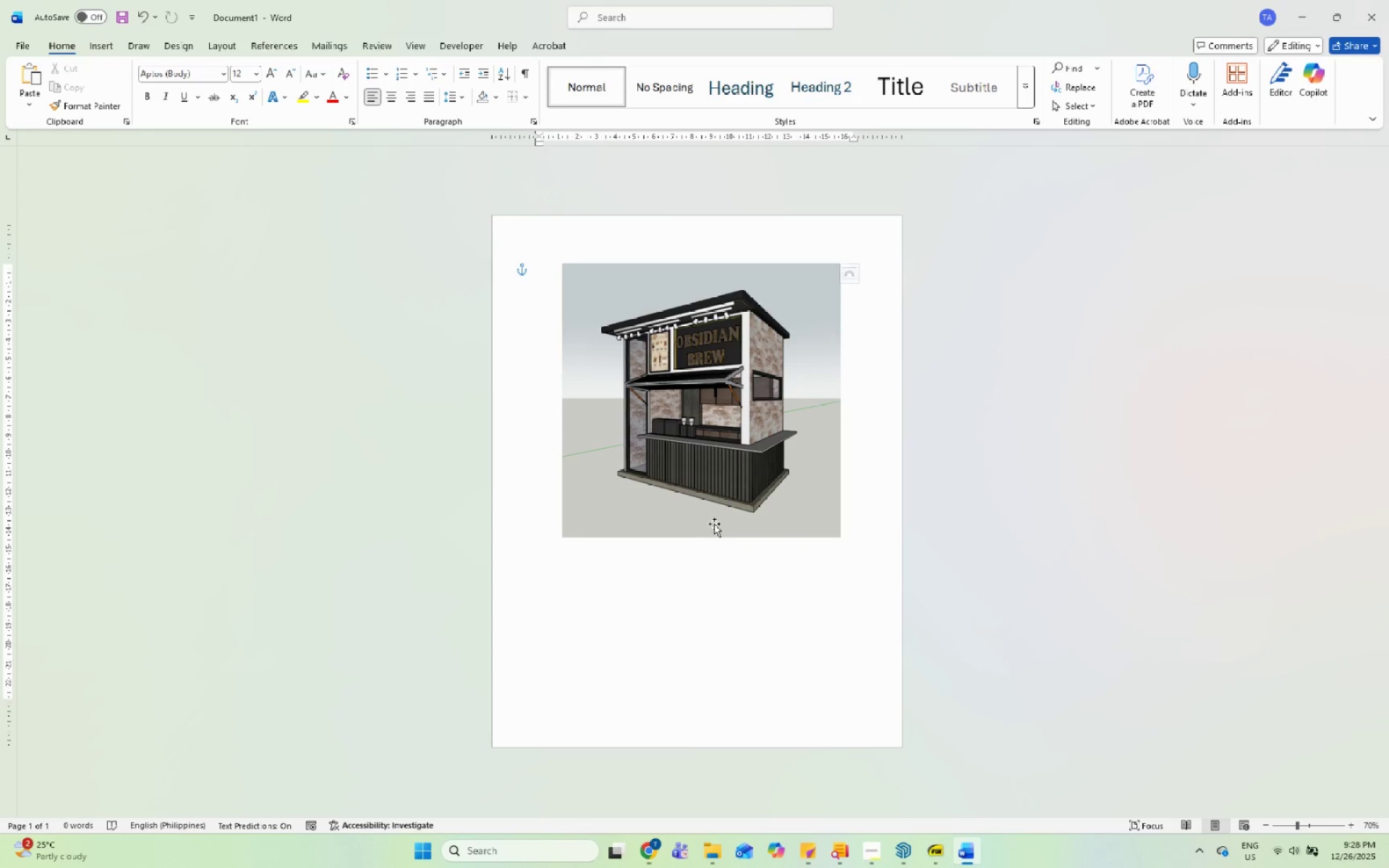 
hold_key(key=ControlLeft, duration=0.84)
 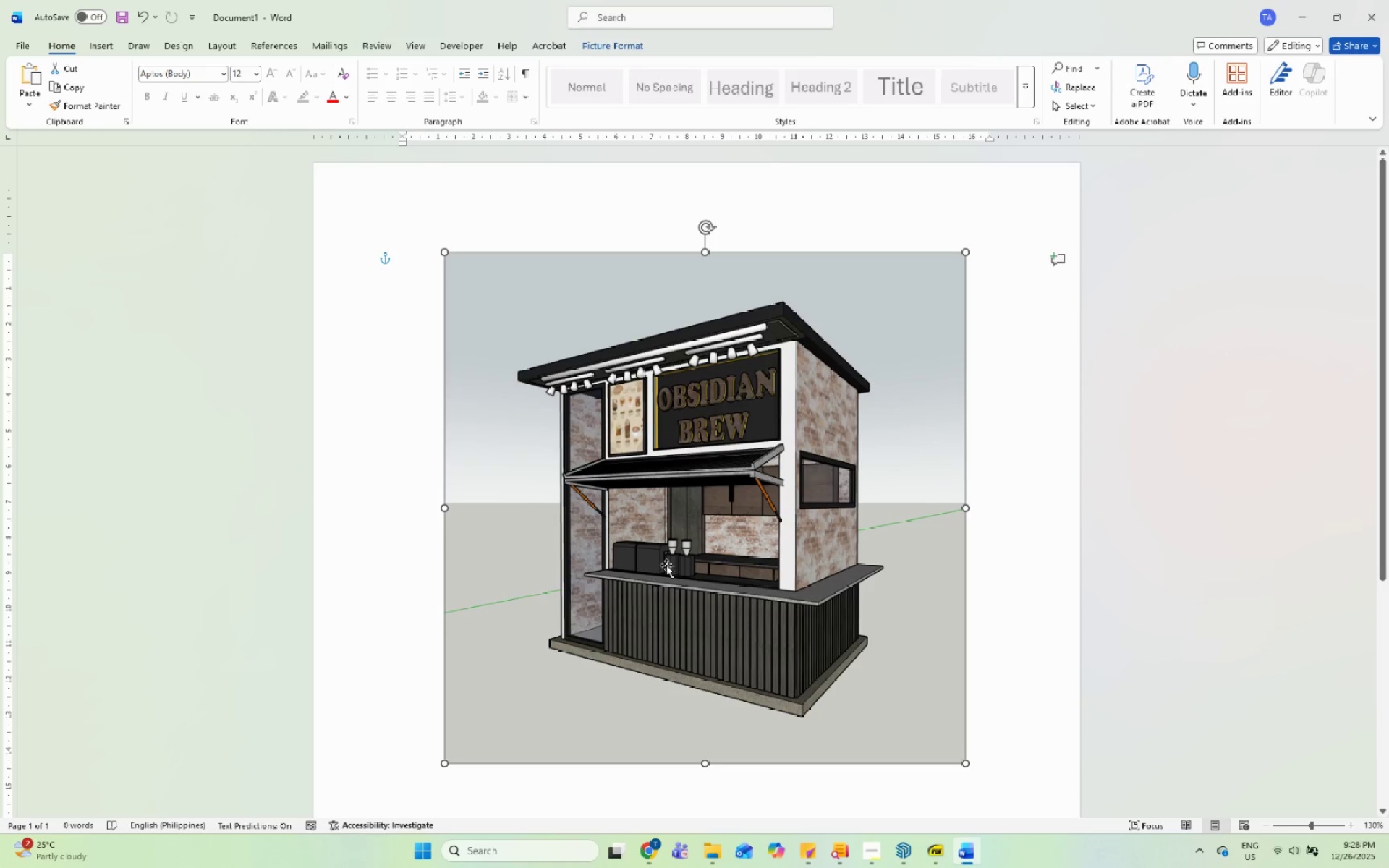 
left_click([660, 586])
 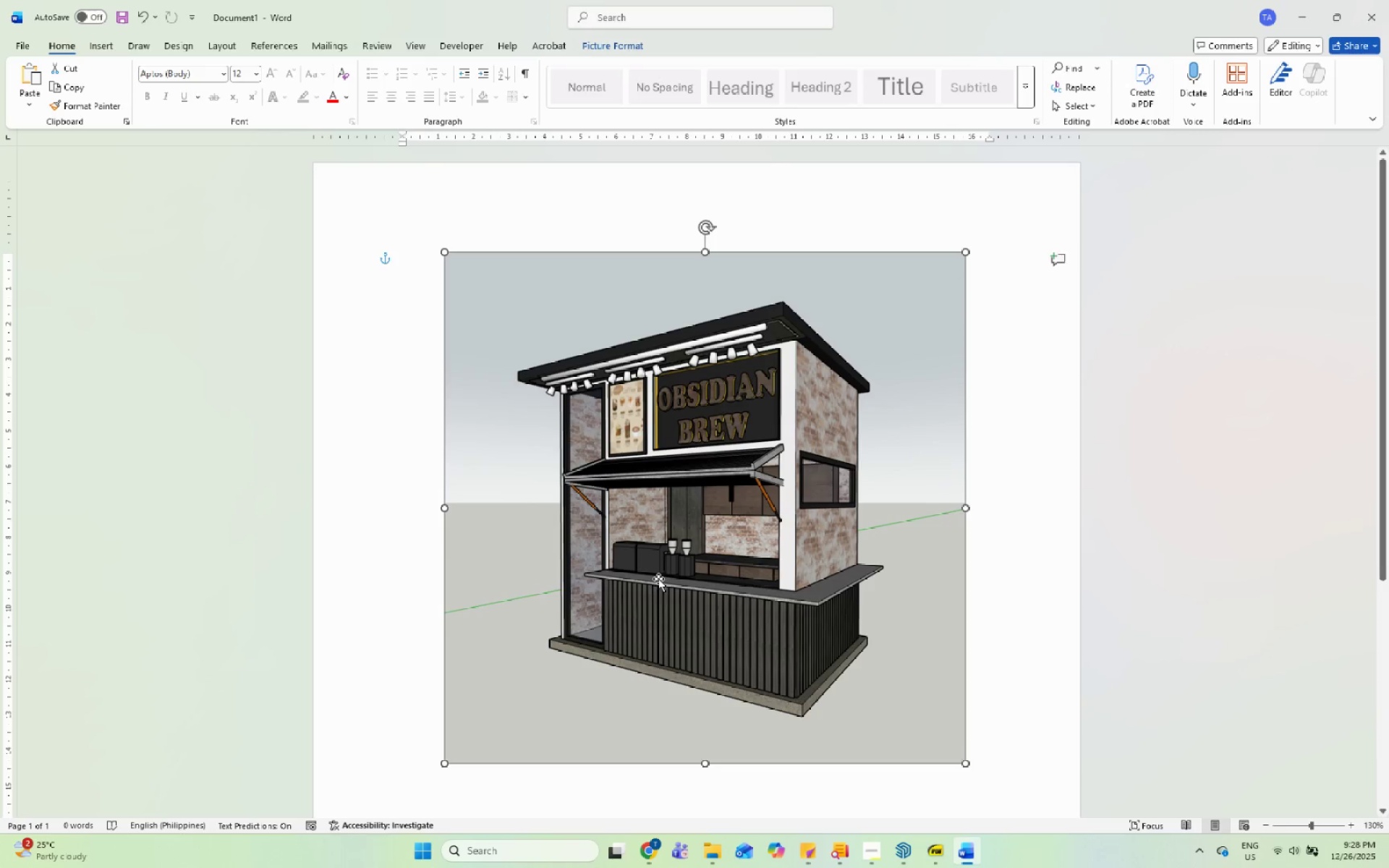 
scroll: coordinate [660, 586], scroll_direction: up, amount: 6.0
 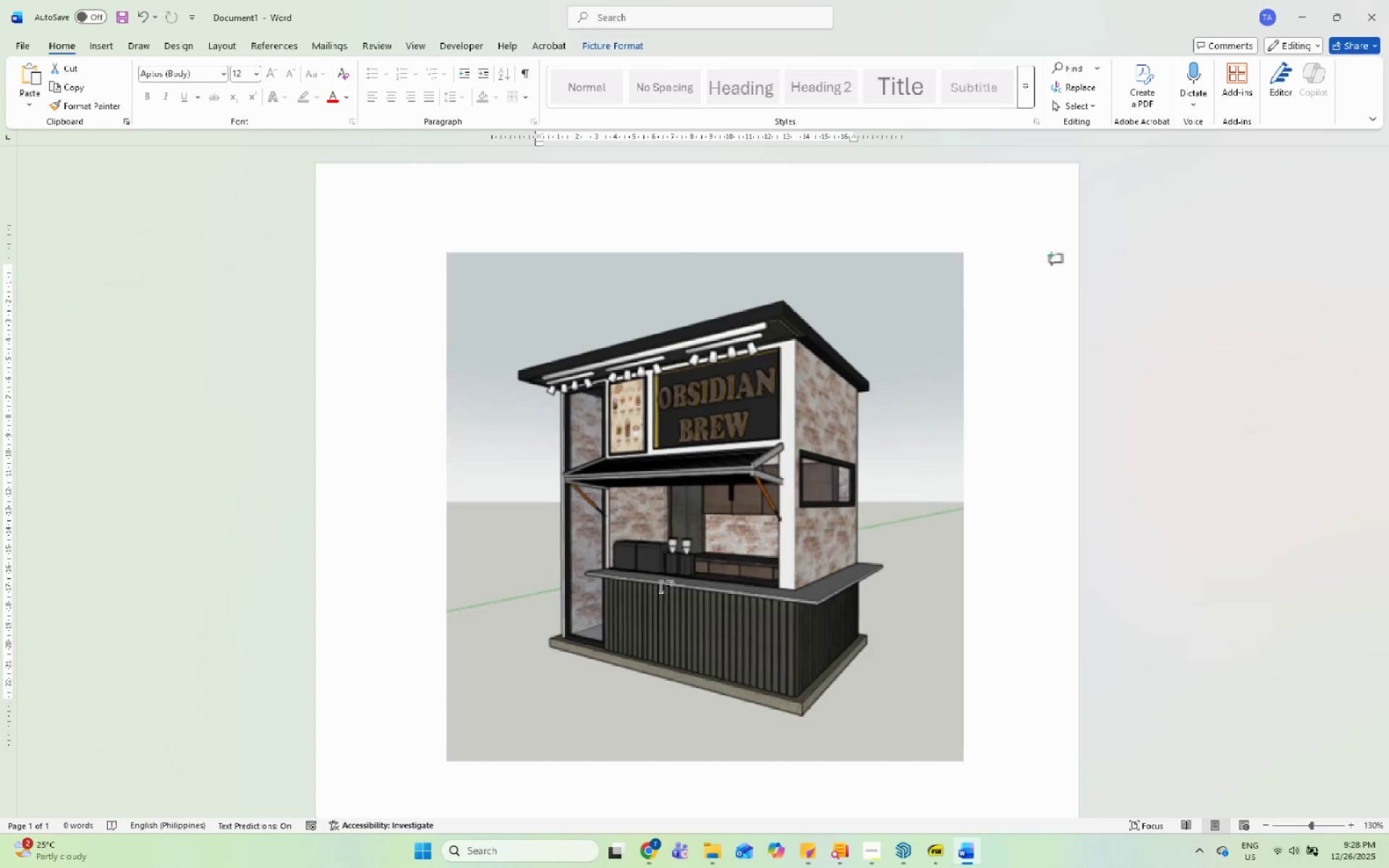 
left_click_drag(start_coordinate=[667, 564], to_coordinate=[649, 560])
 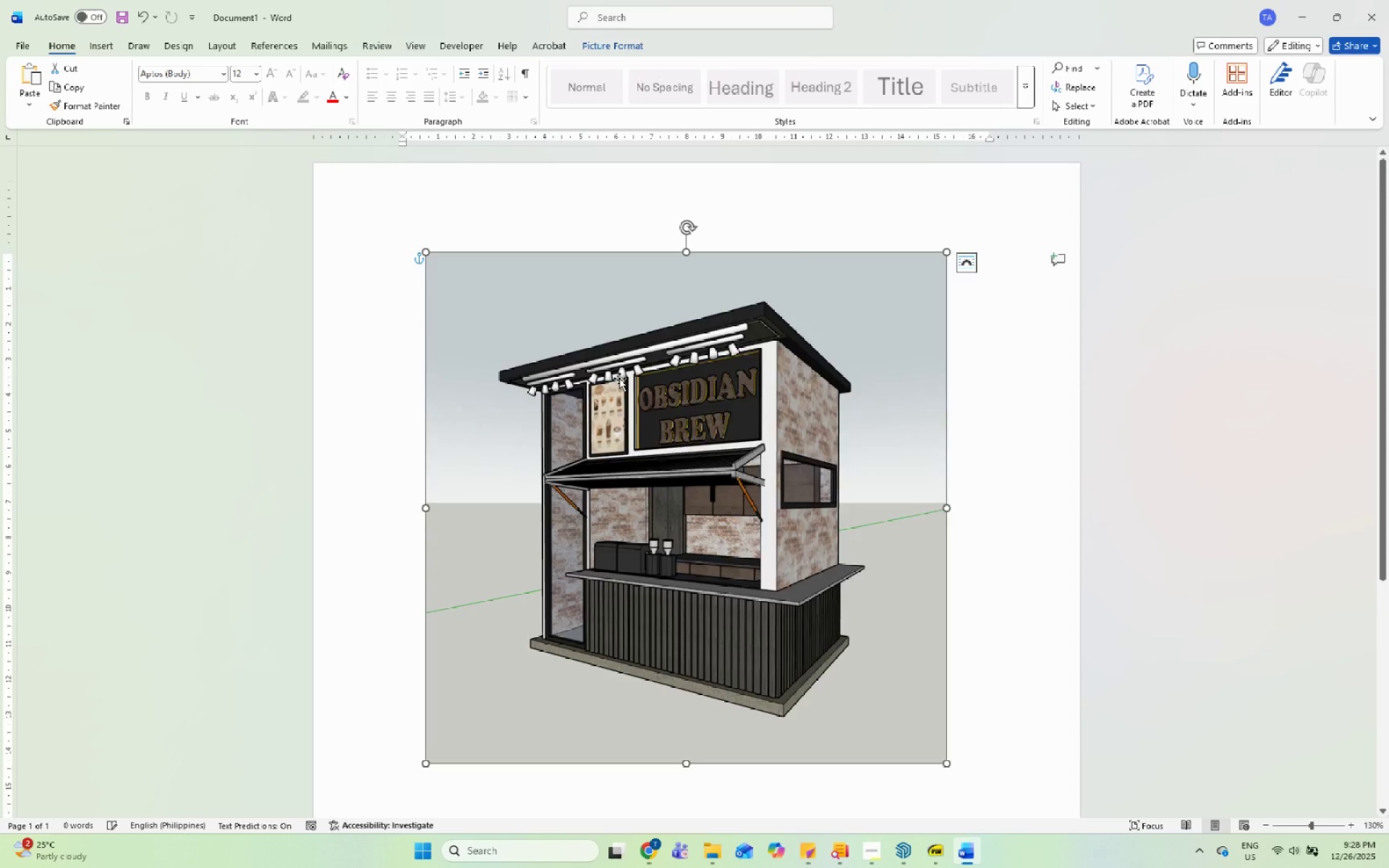 
scroll: coordinate [619, 378], scroll_direction: down, amount: 5.0
 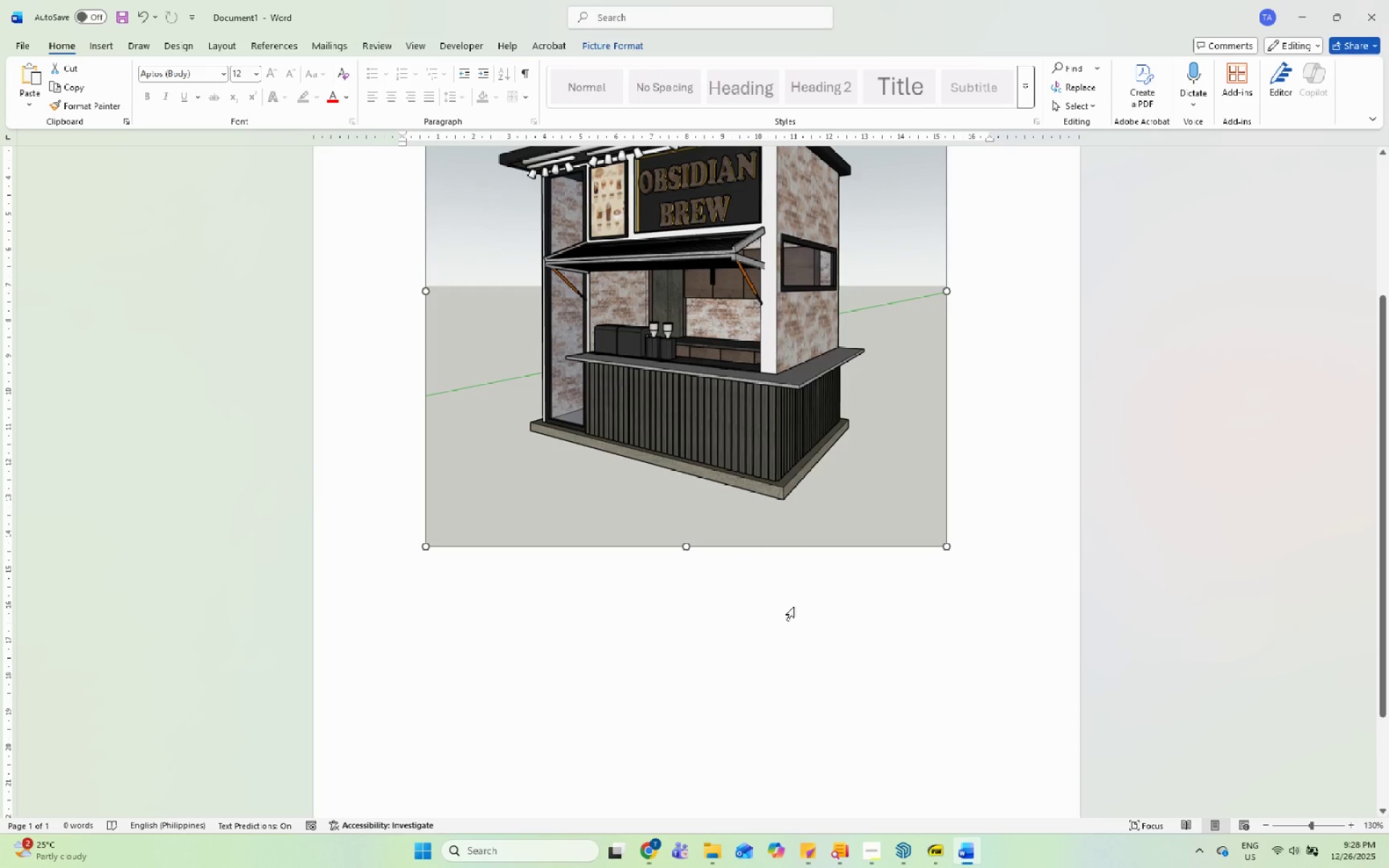 
left_click([841, 663])
 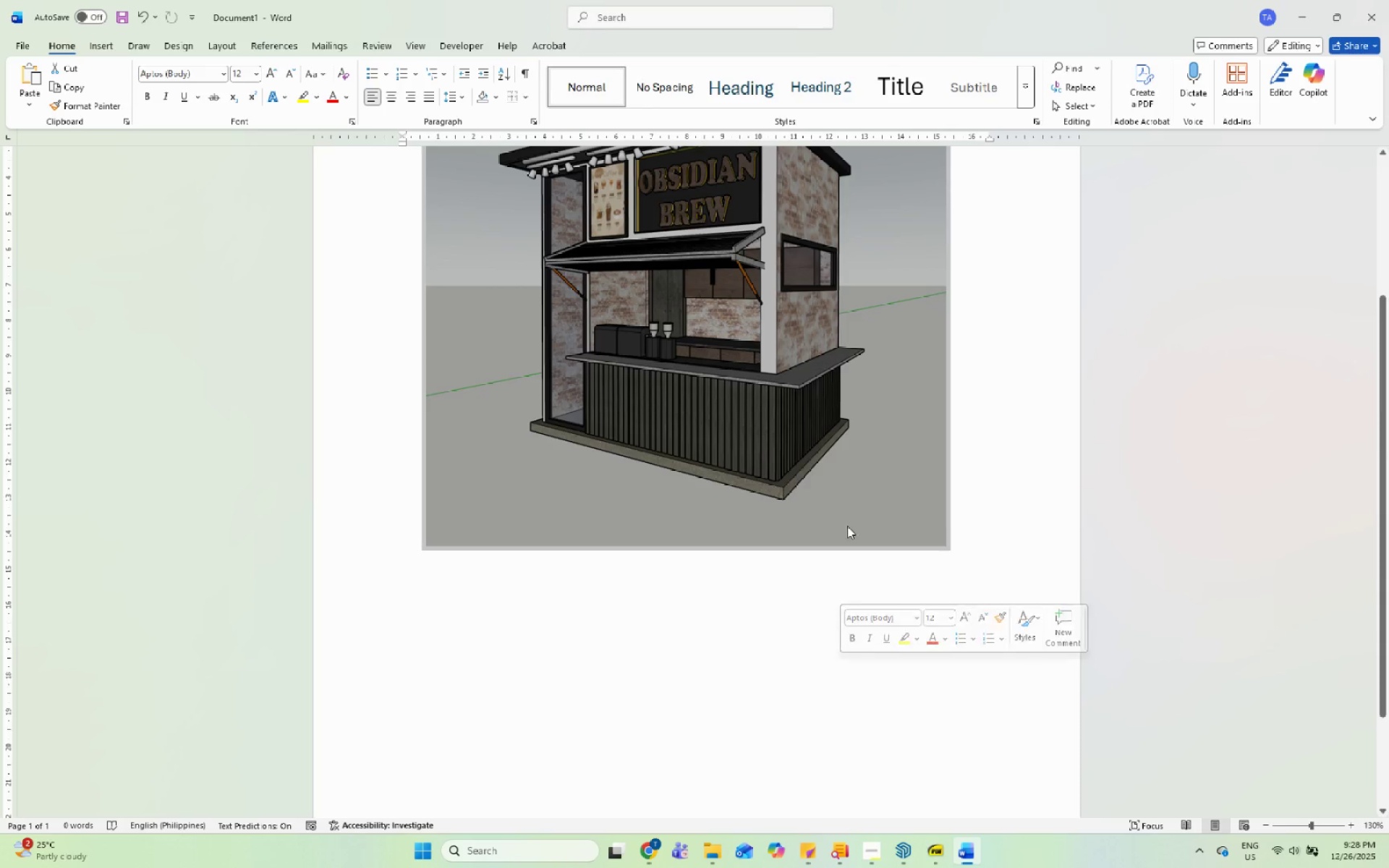 
scroll: coordinate [847, 510], scroll_direction: down, amount: 4.0
 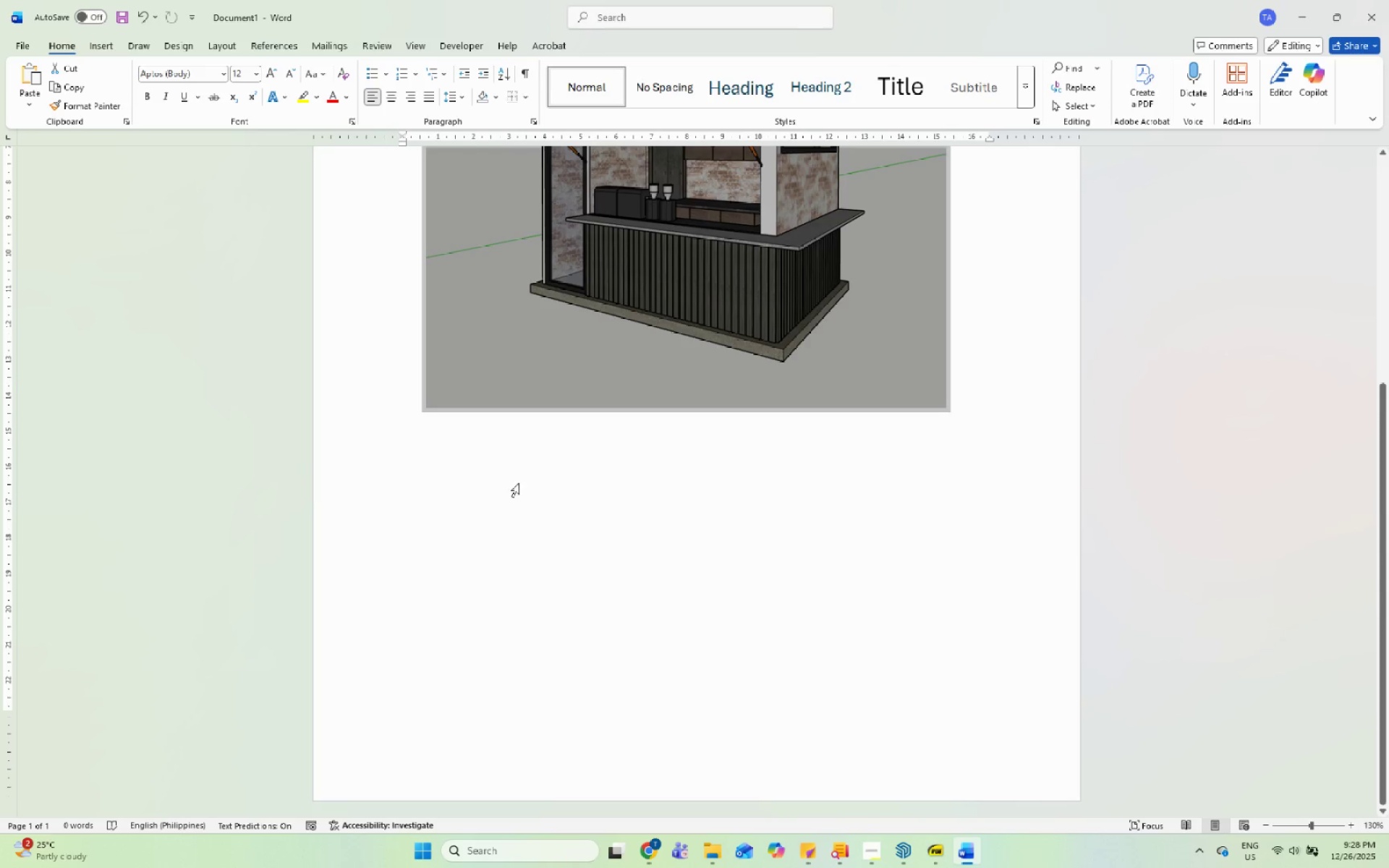 
double_click([482, 482])
 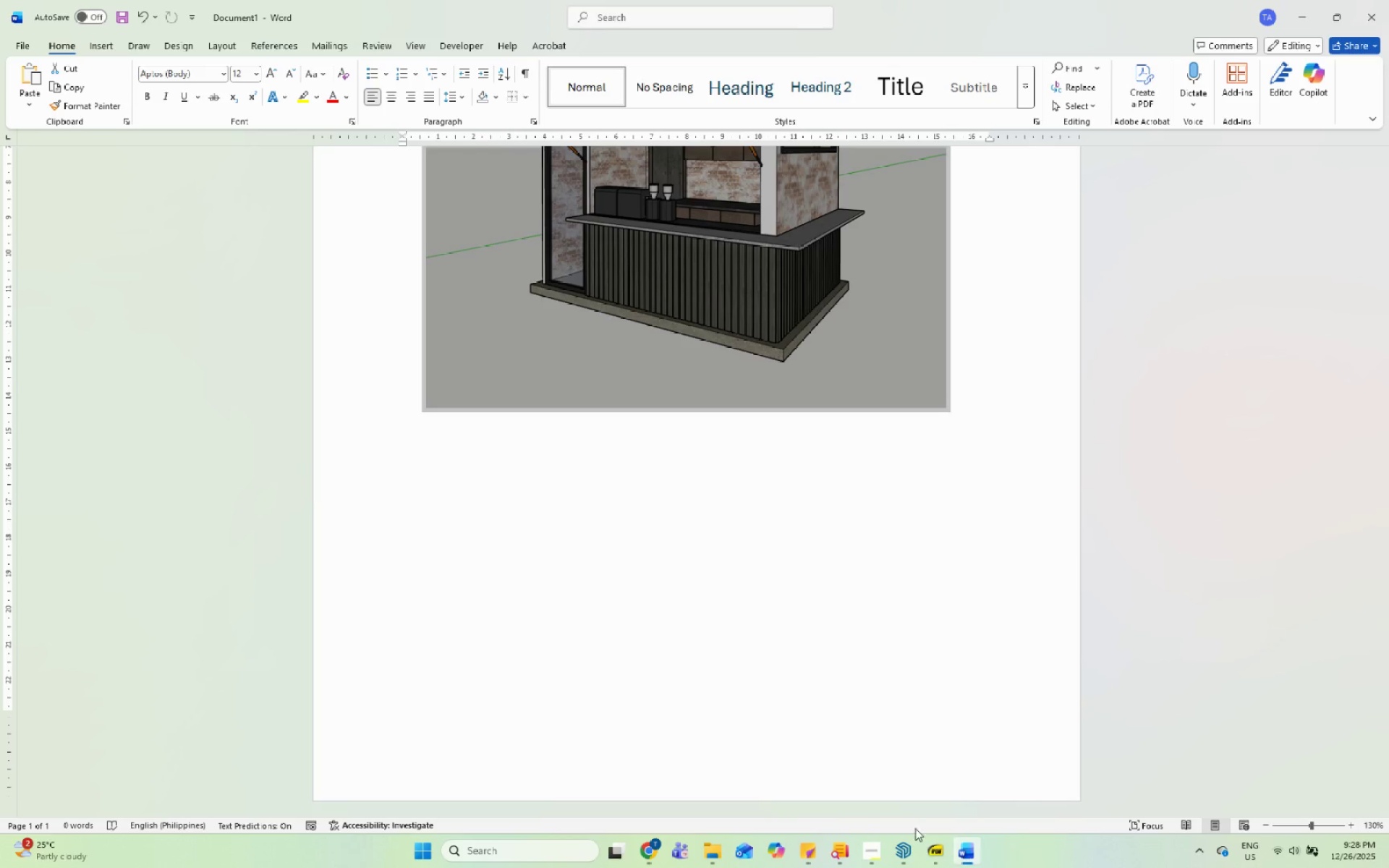 
left_click([896, 846])
 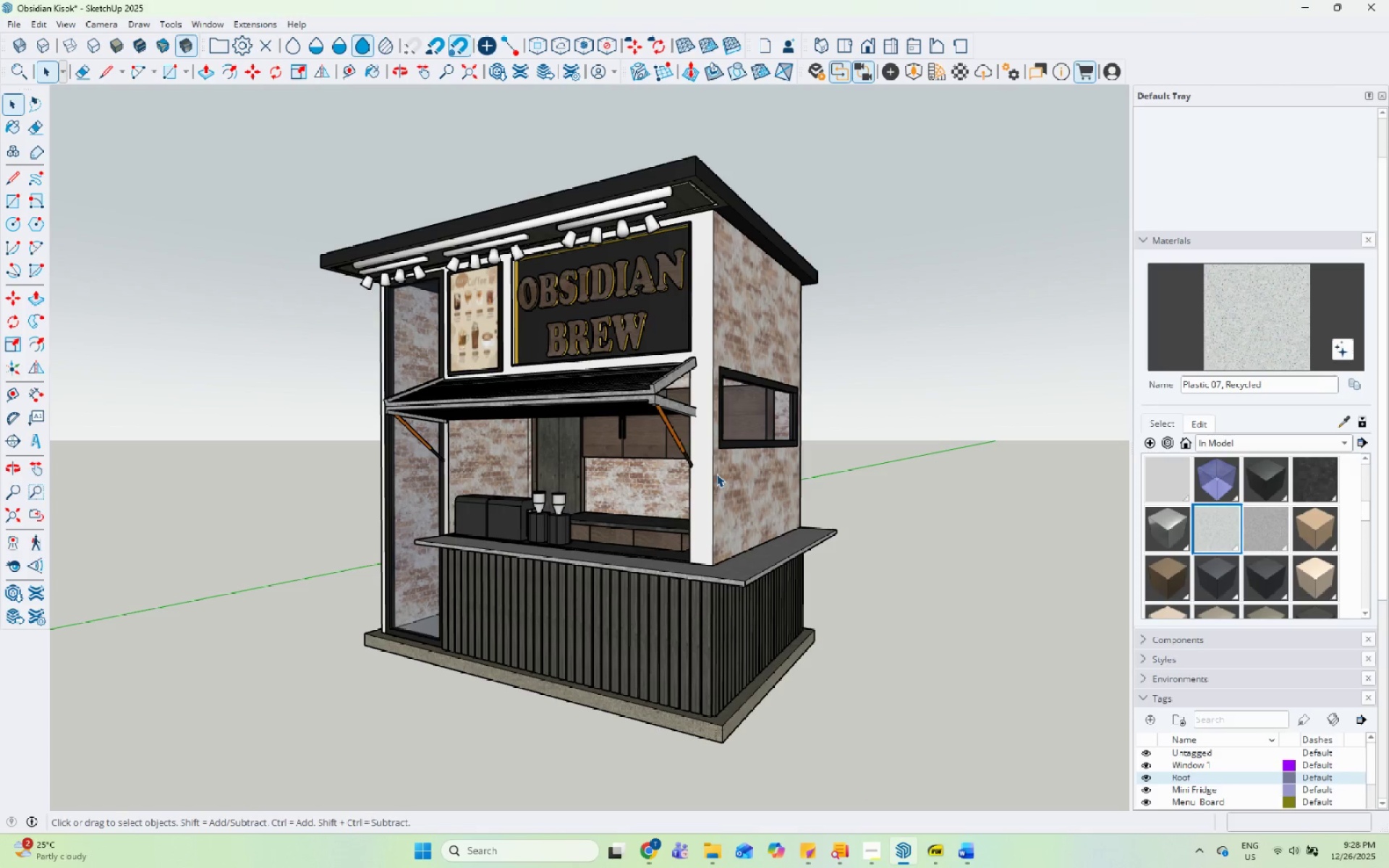 
scroll: coordinate [564, 488], scroll_direction: up, amount: 11.0
 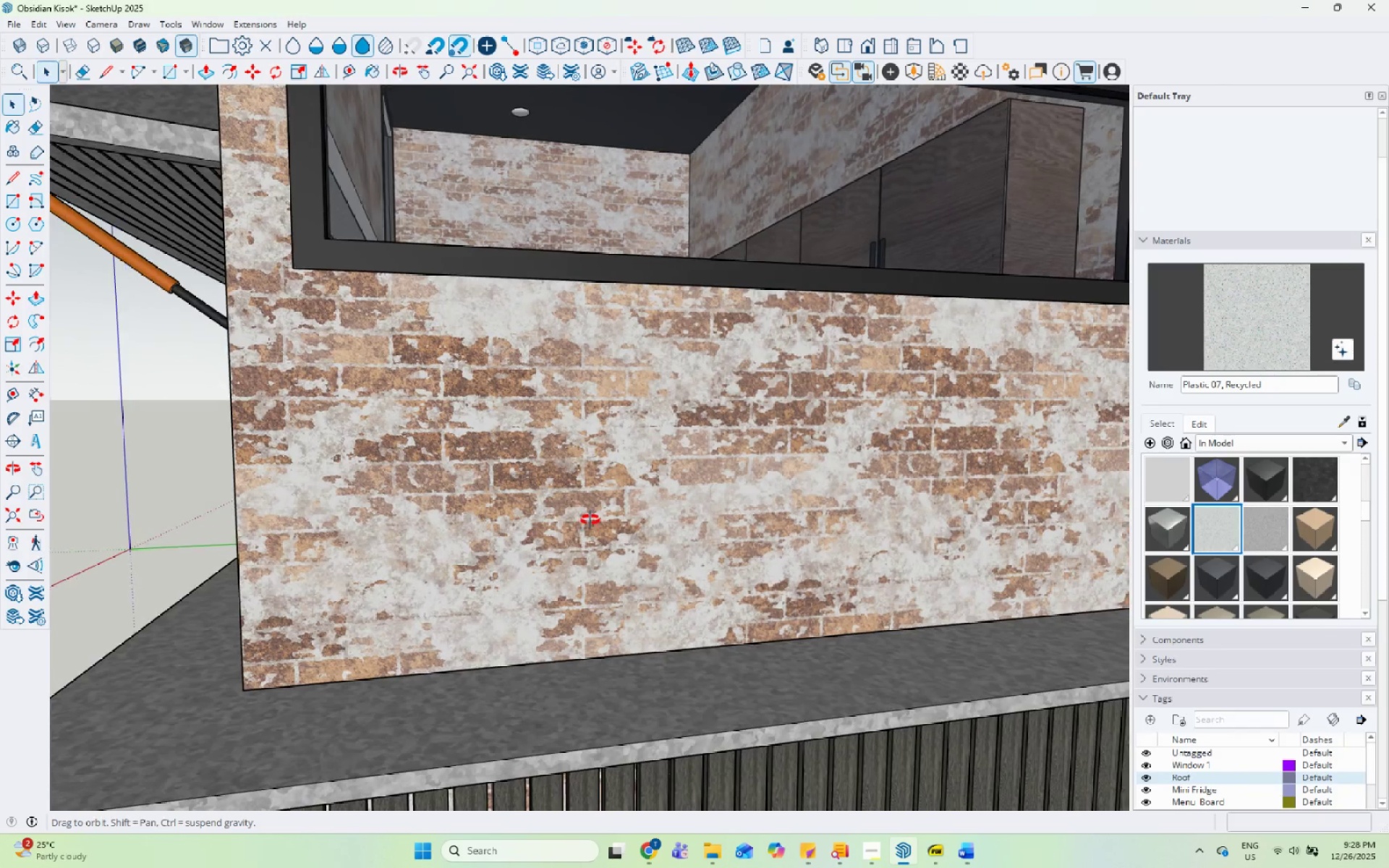 
scroll: coordinate [1165, 723], scroll_direction: down, amount: 1.0
 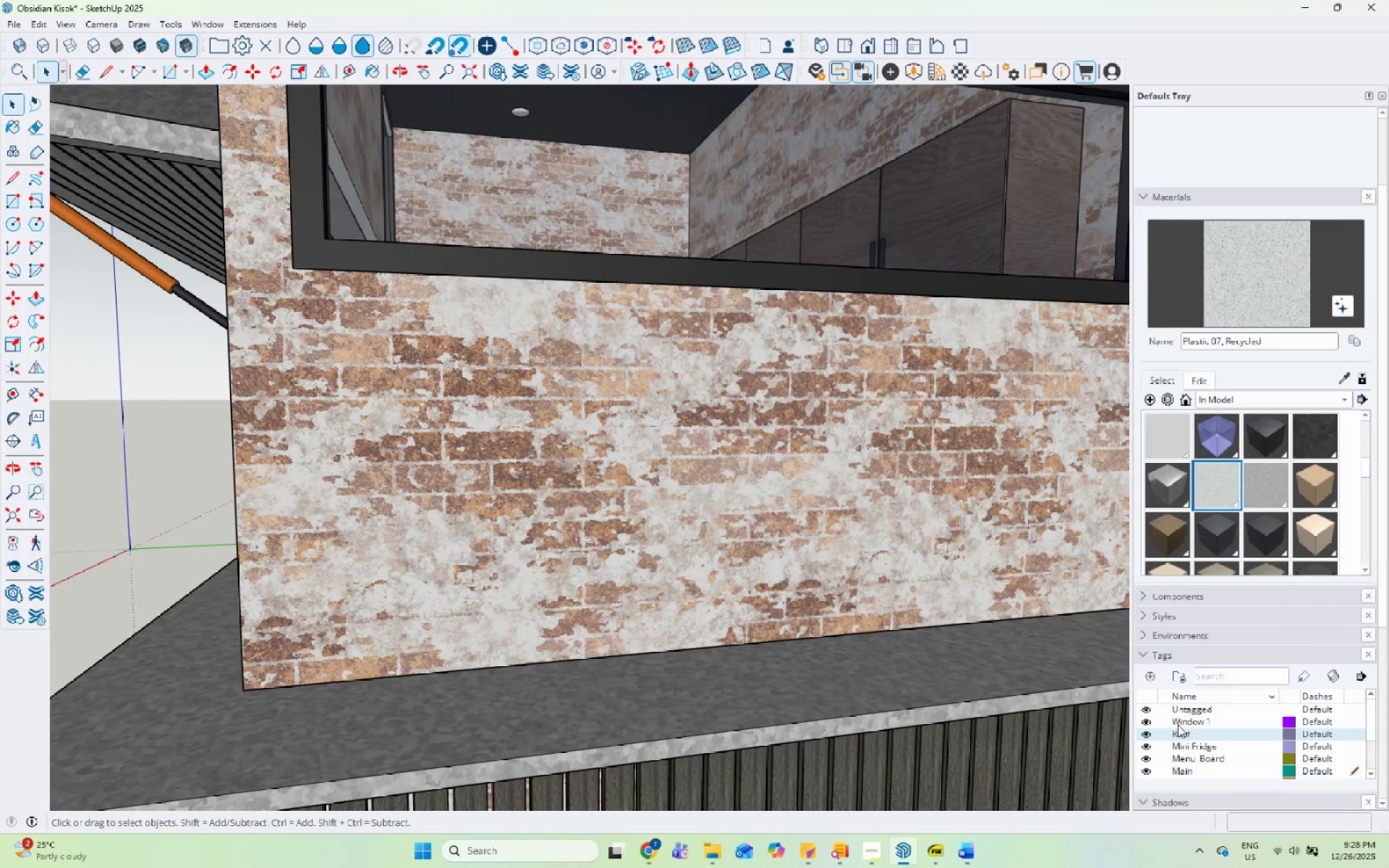 
key(Meta+Shift+S)
 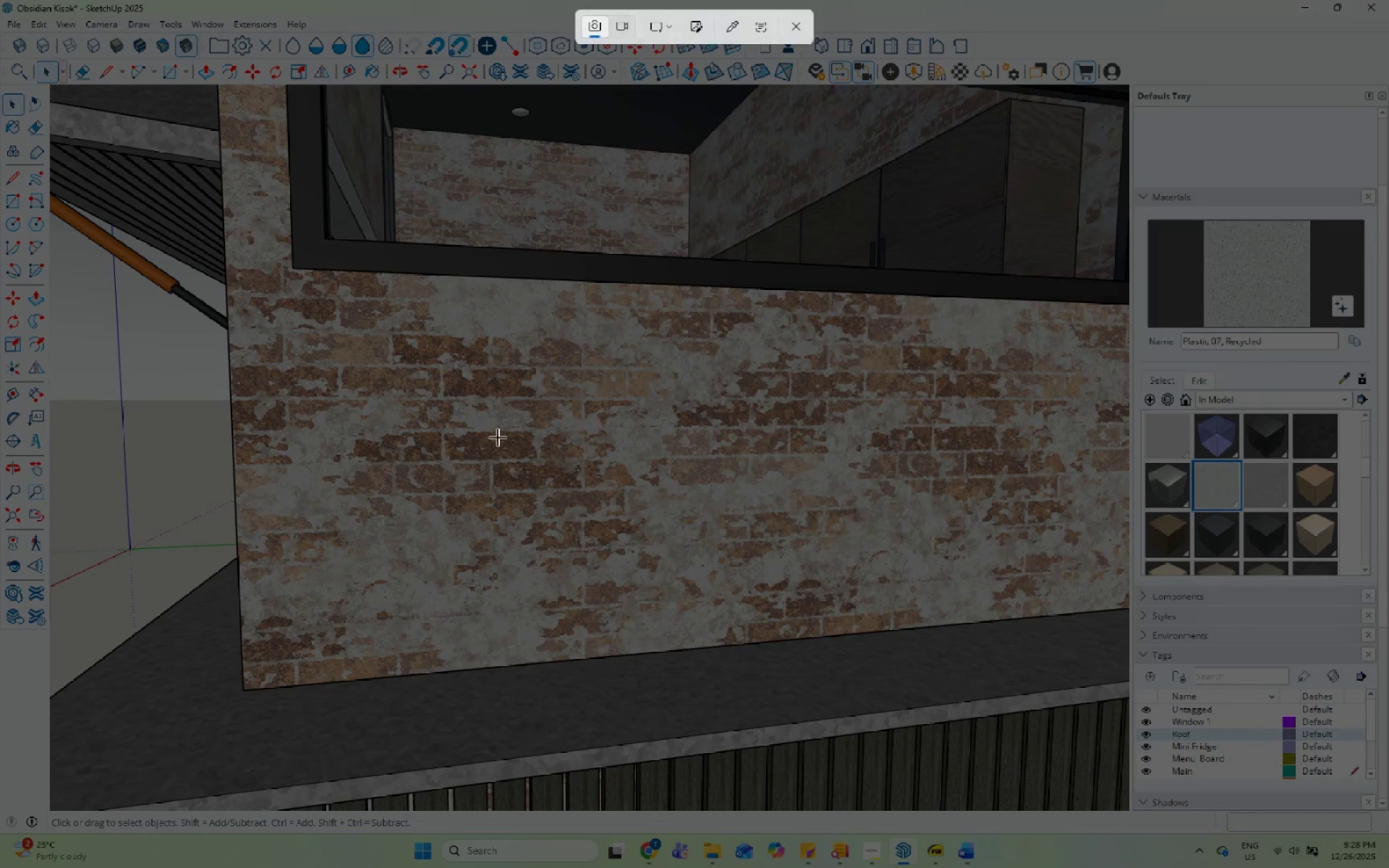 
left_click_drag(start_coordinate=[514, 375], to_coordinate=[715, 486])
 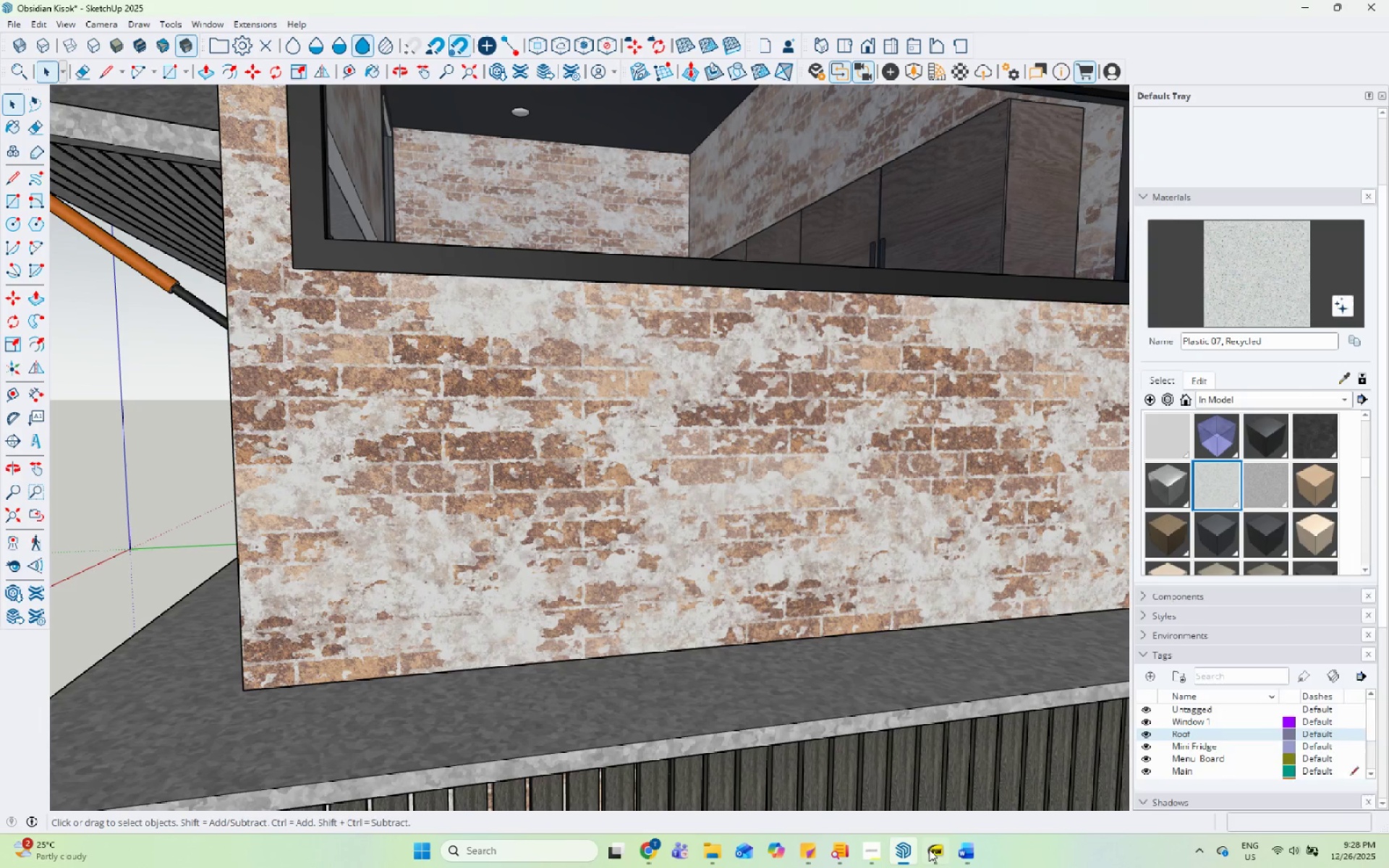 
left_click([960, 856])
 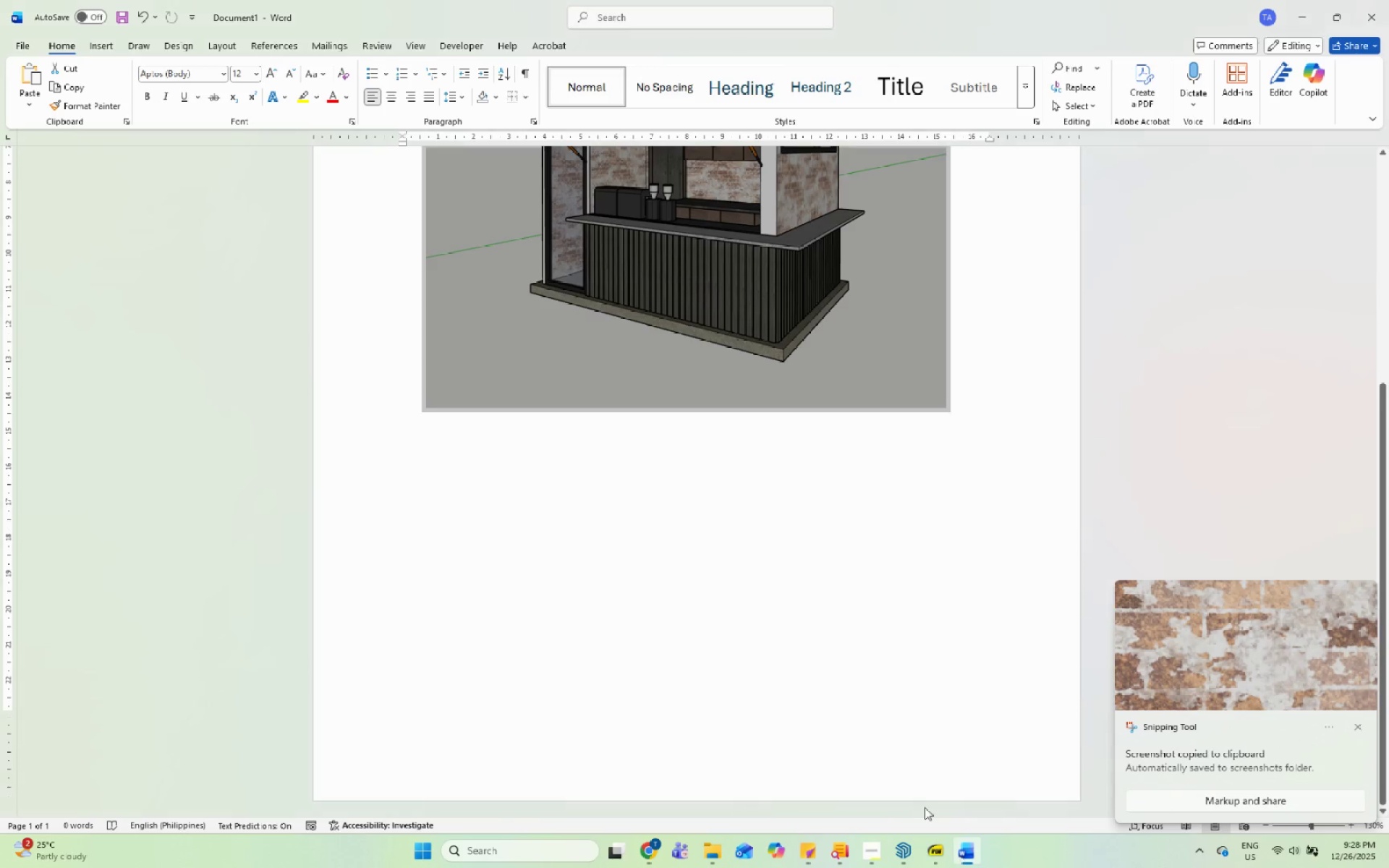 
left_click([721, 554])
 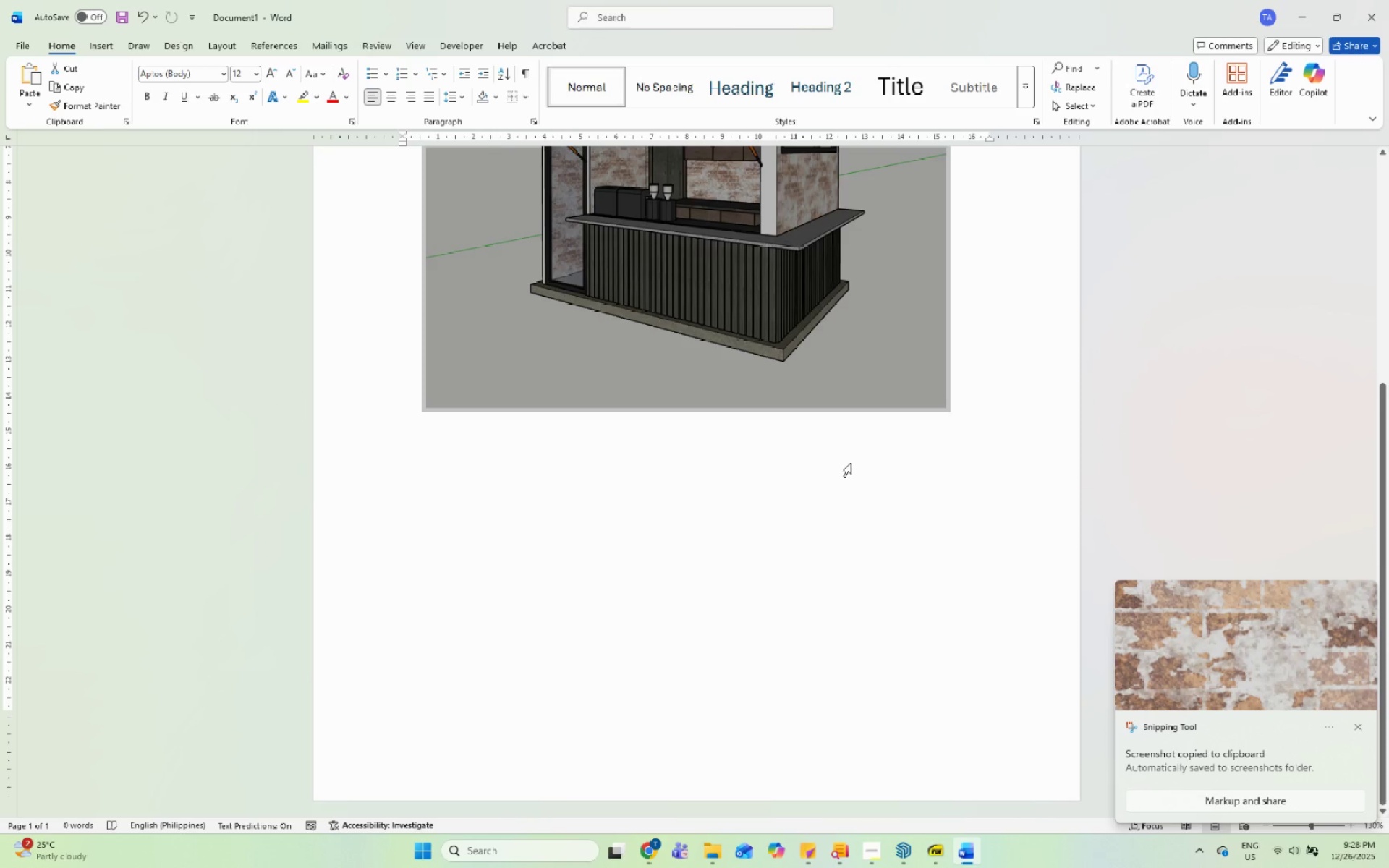 
triple_click([974, 355])
 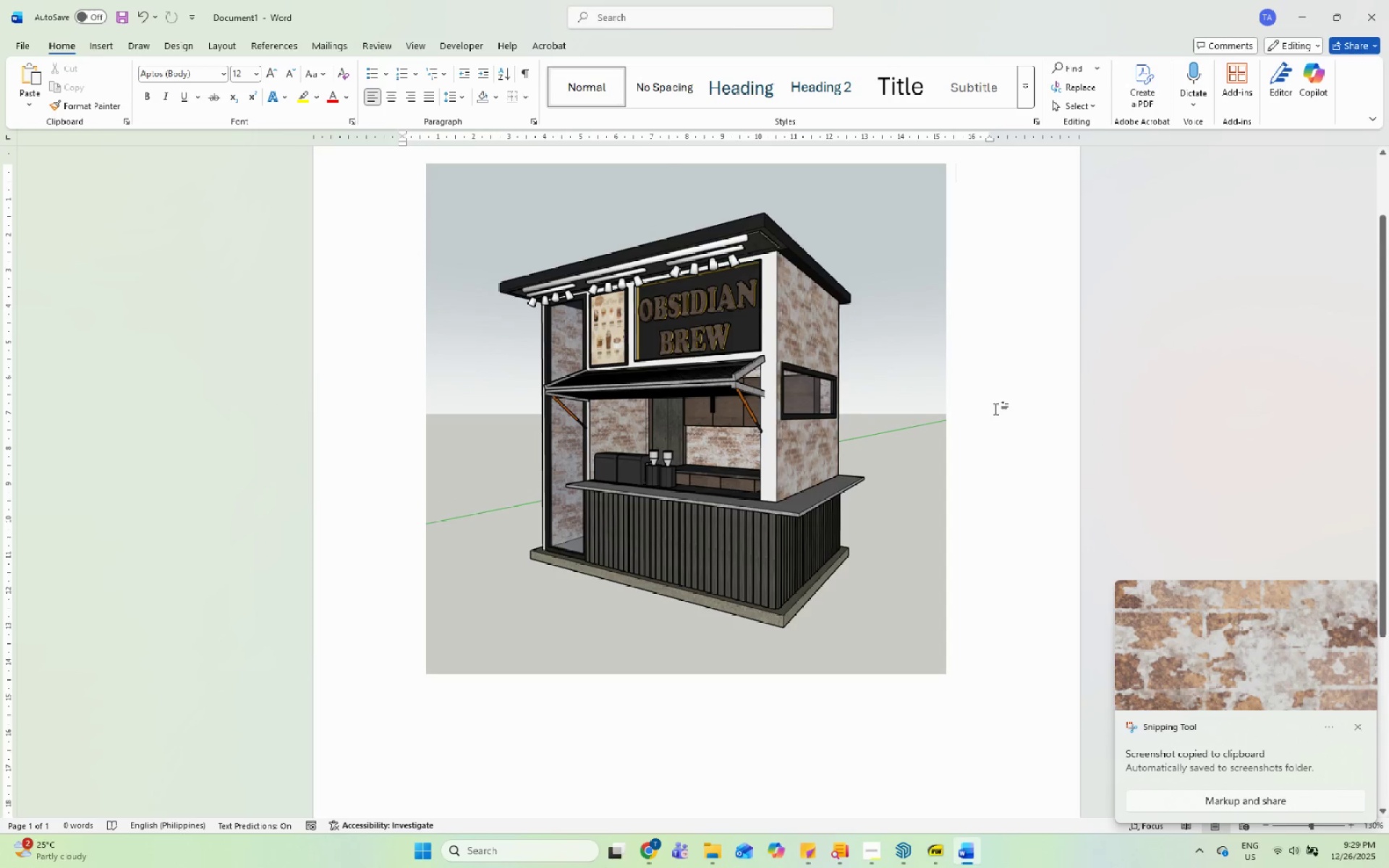 
key(Control+V)
 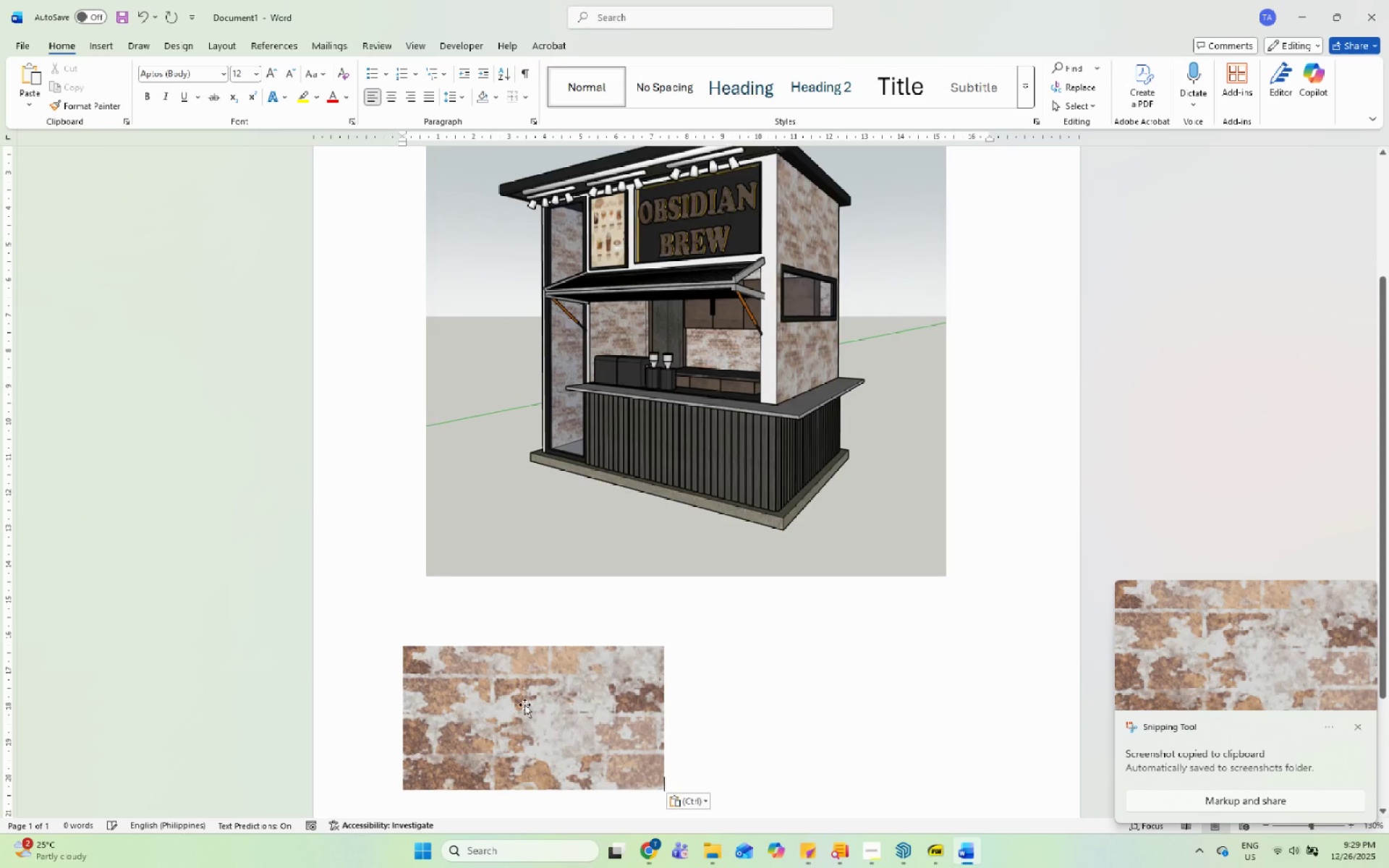 
left_click([521, 714])
 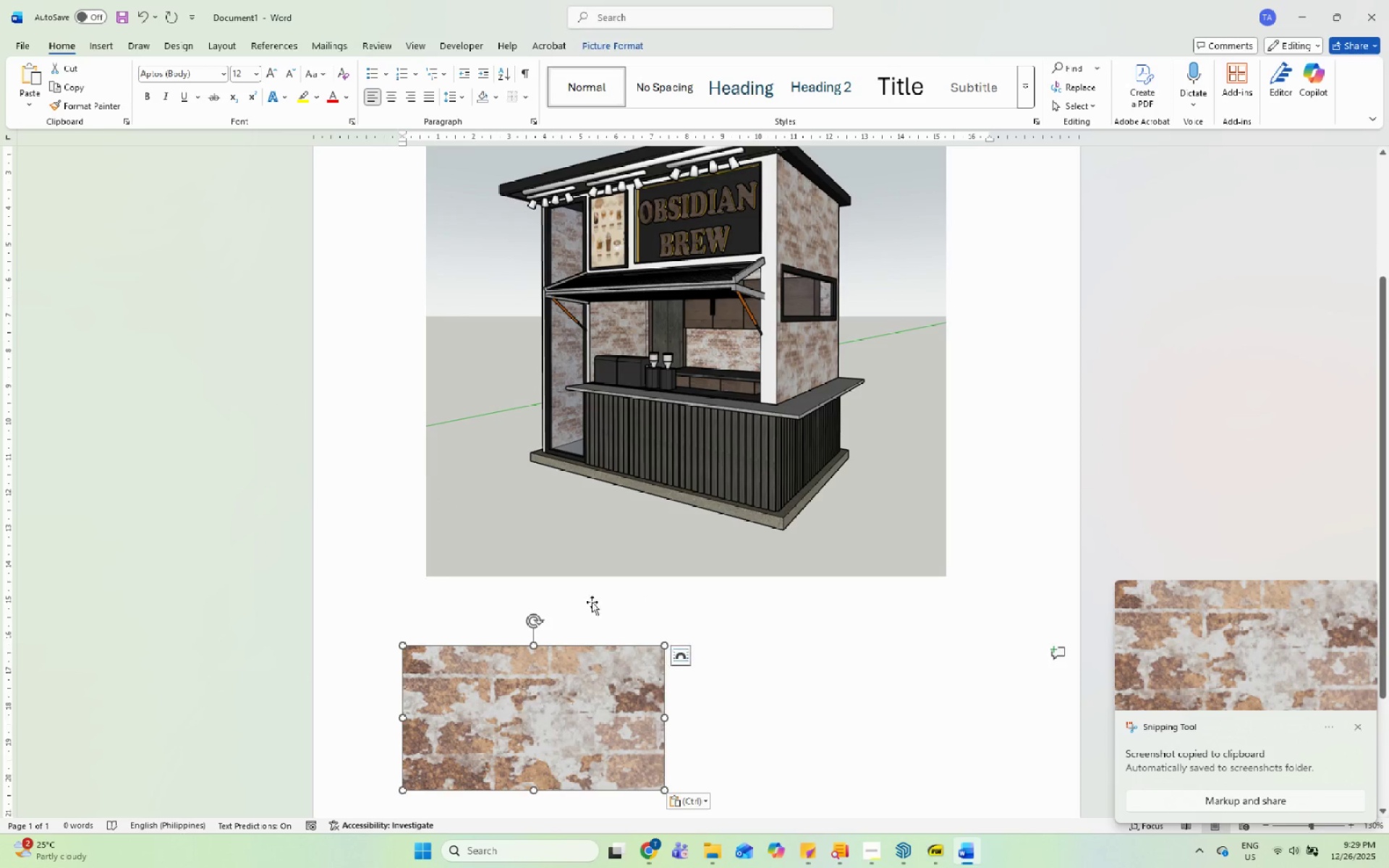 
scroll: coordinate [595, 596], scroll_direction: down, amount: 5.0
 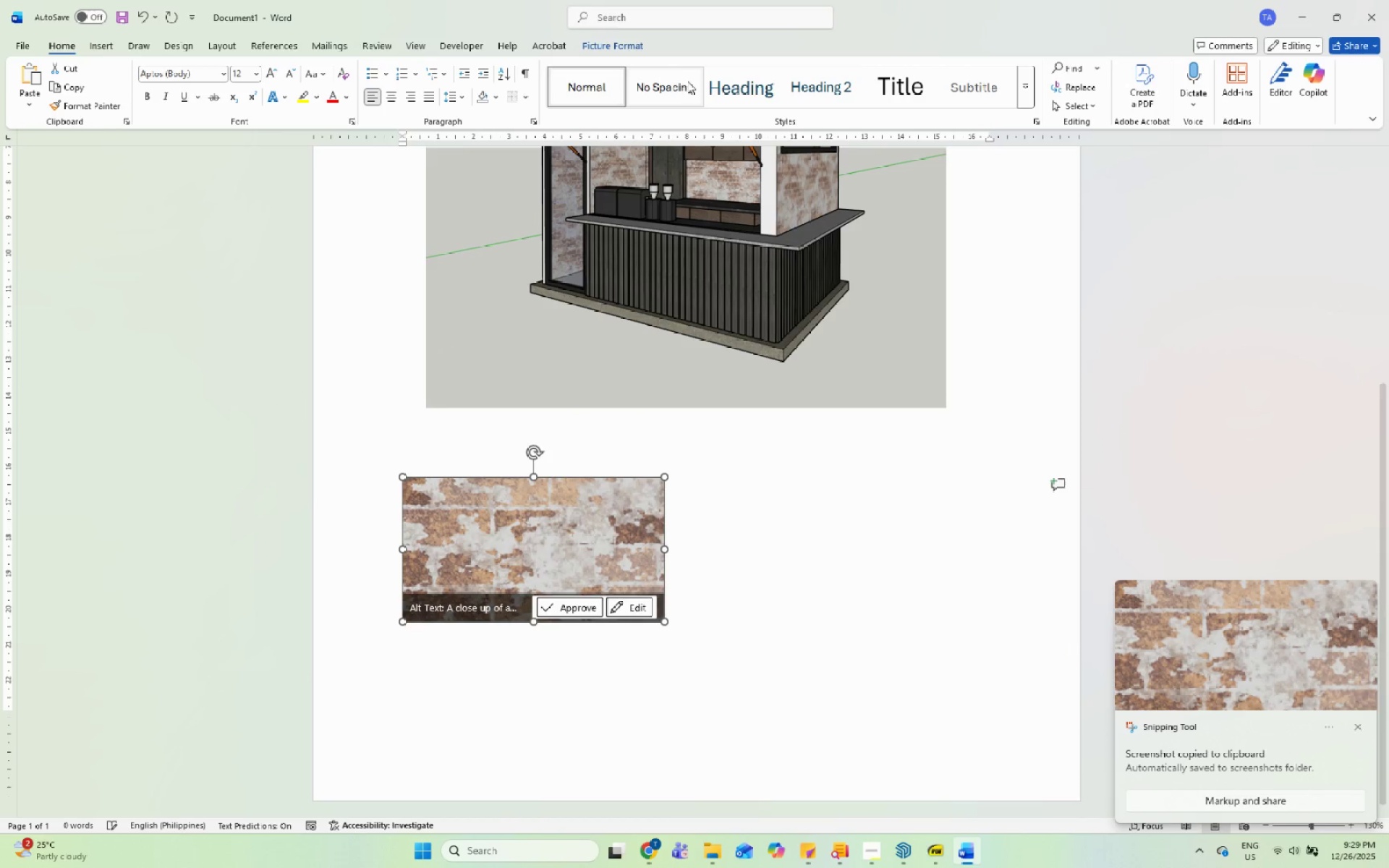 
left_click([613, 35])
 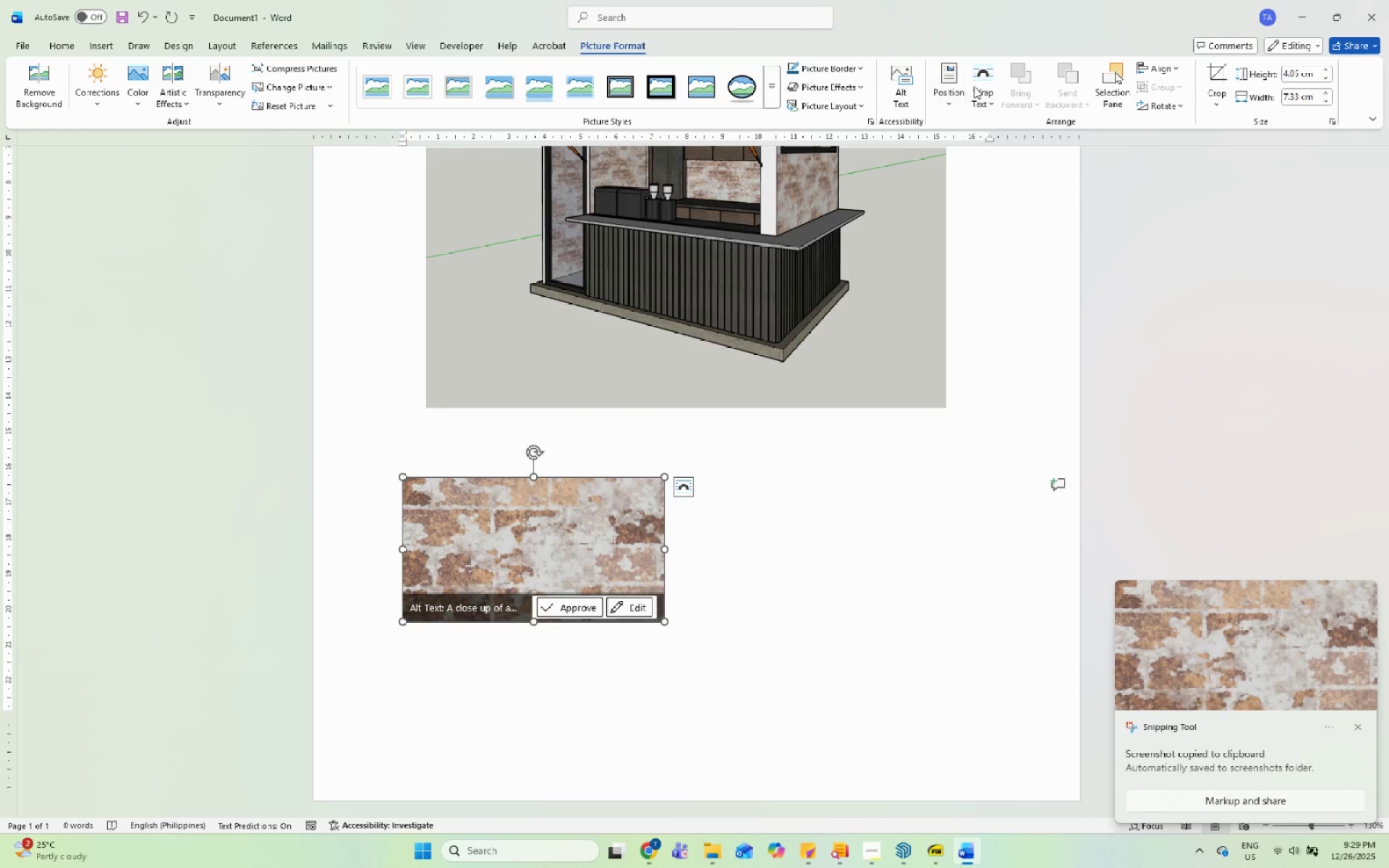 
left_click([972, 88])
 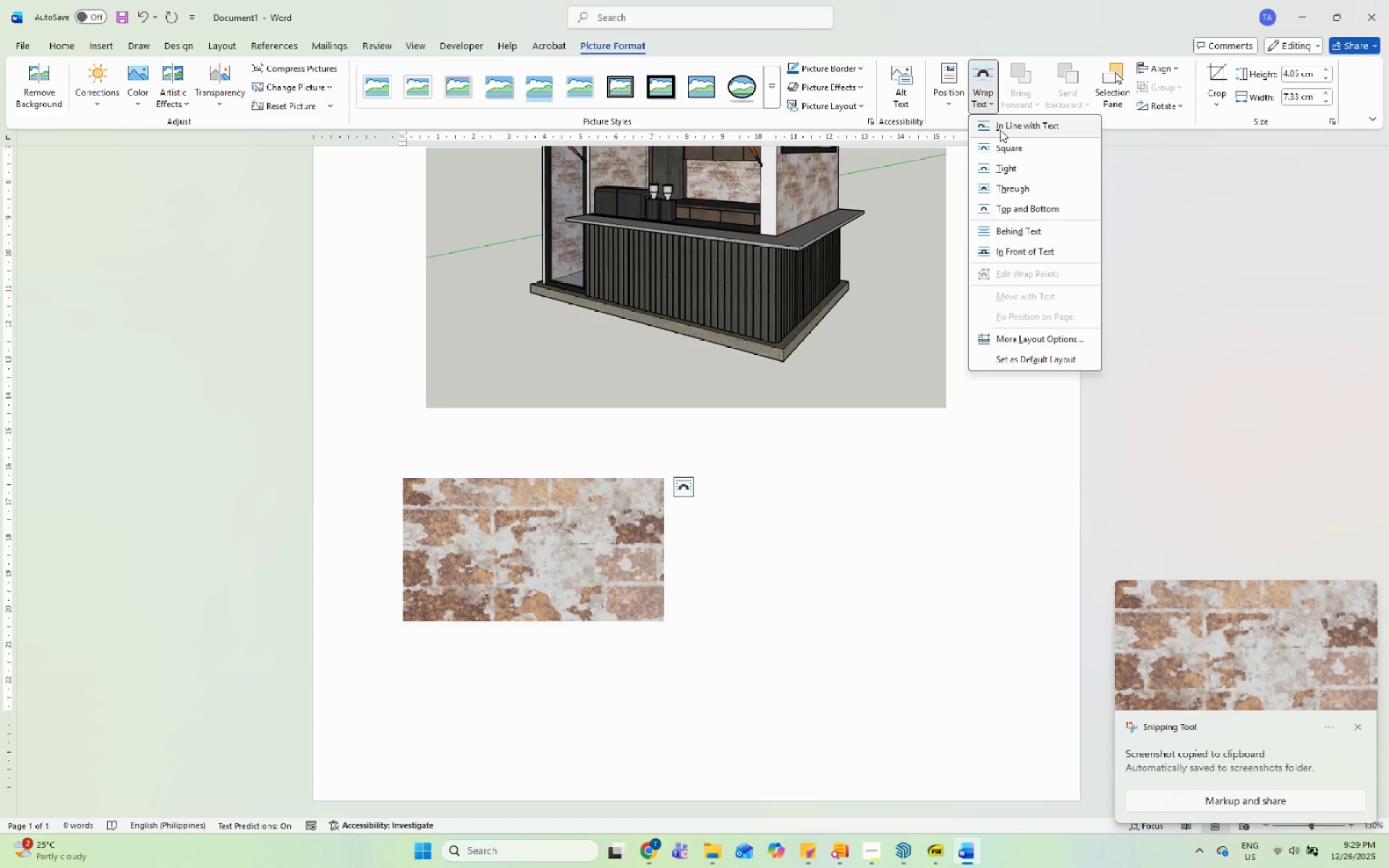 
left_click([1006, 195])
 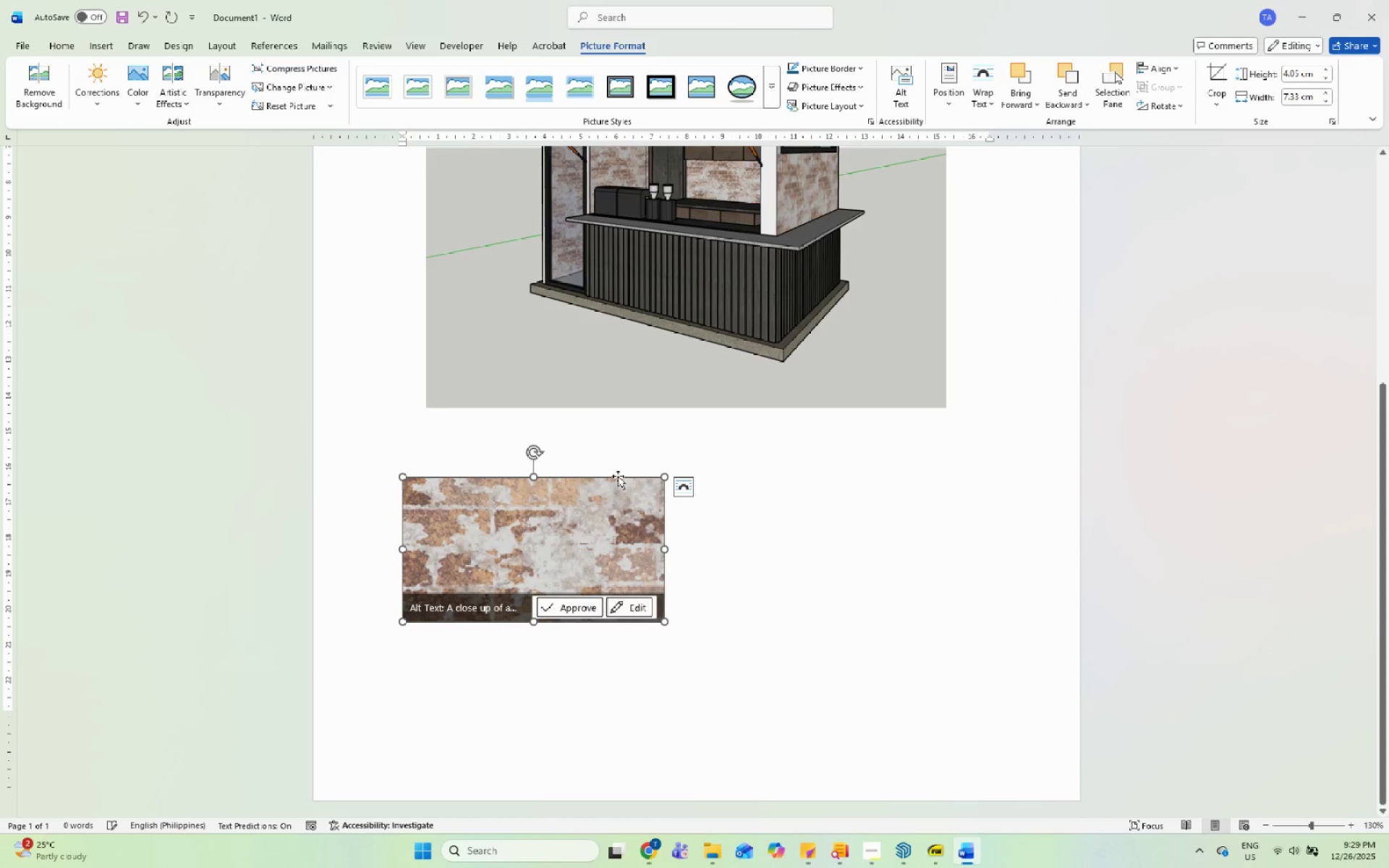 
left_click([587, 532])
 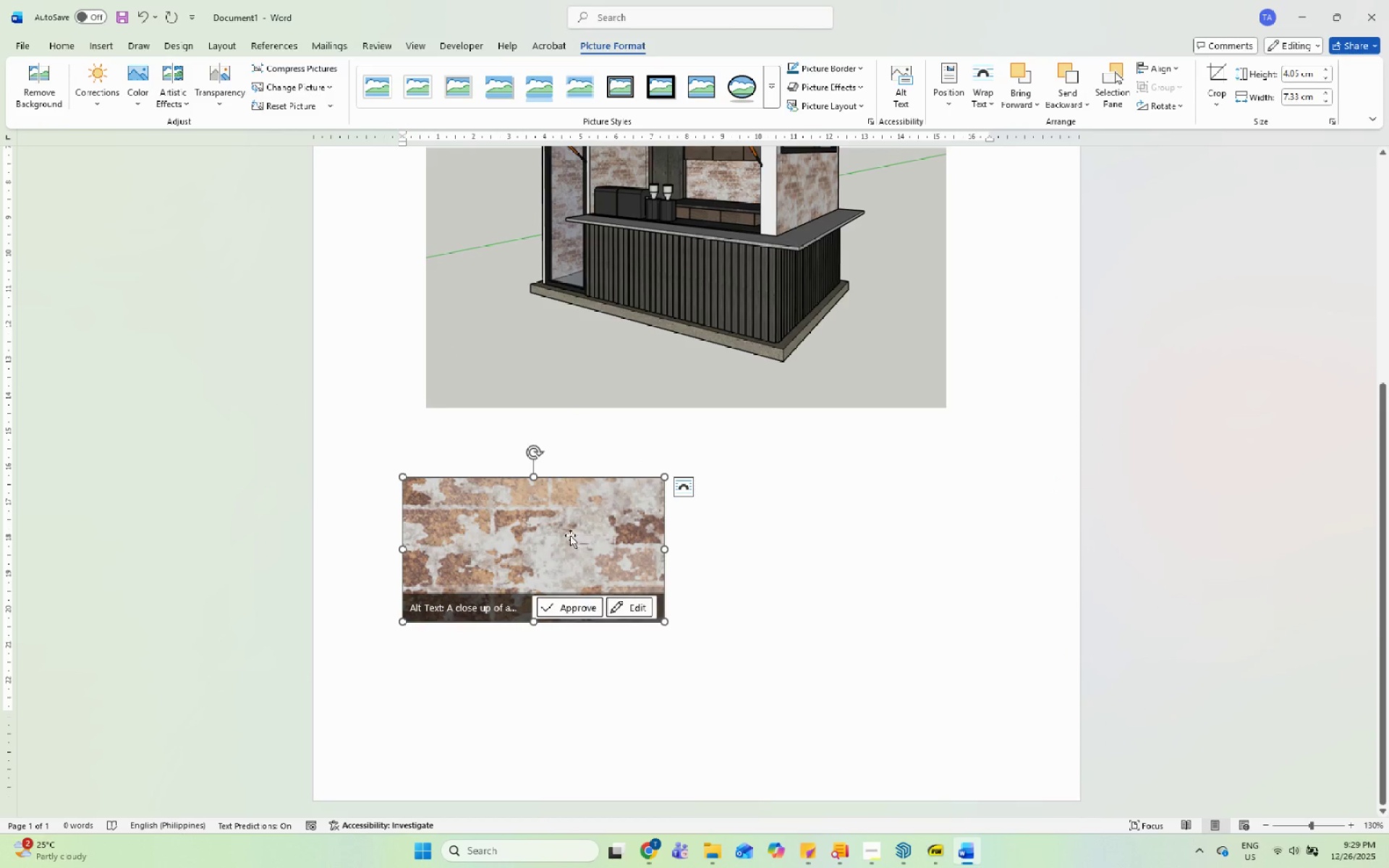 
left_click_drag(start_coordinate=[566, 541], to_coordinate=[513, 504])
 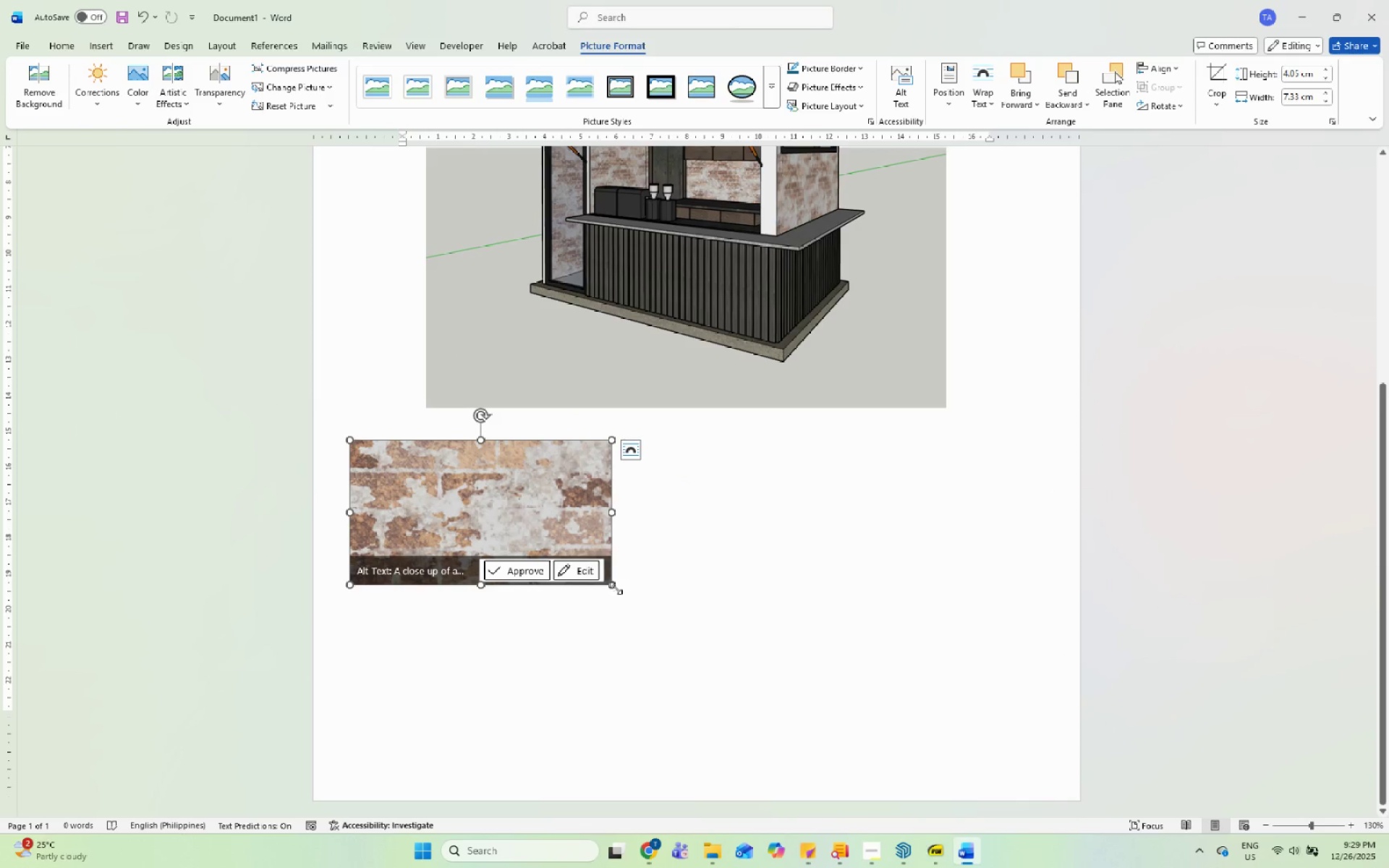 
left_click_drag(start_coordinate=[613, 585], to_coordinate=[446, 495])
 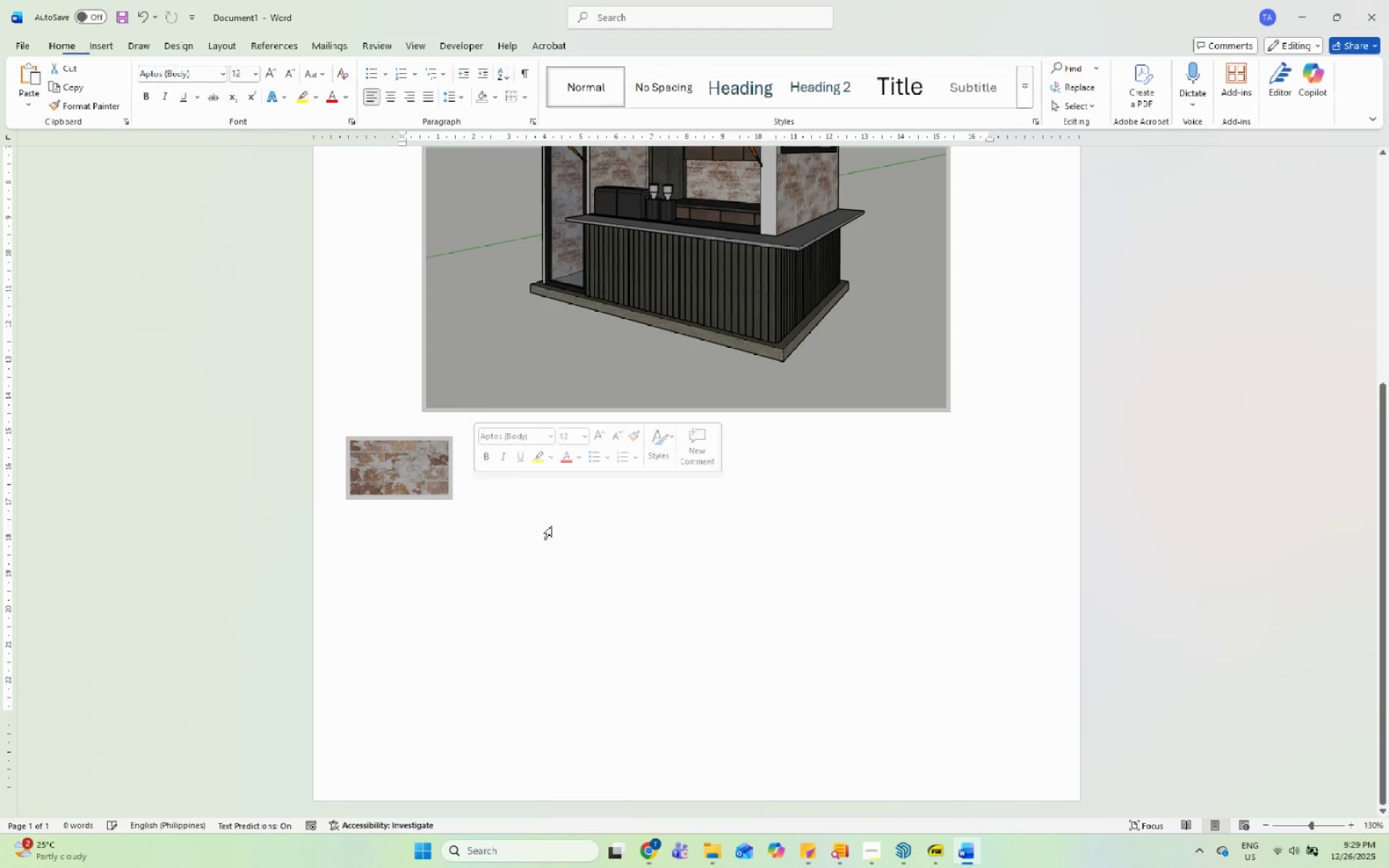 
double_click([555, 537])
 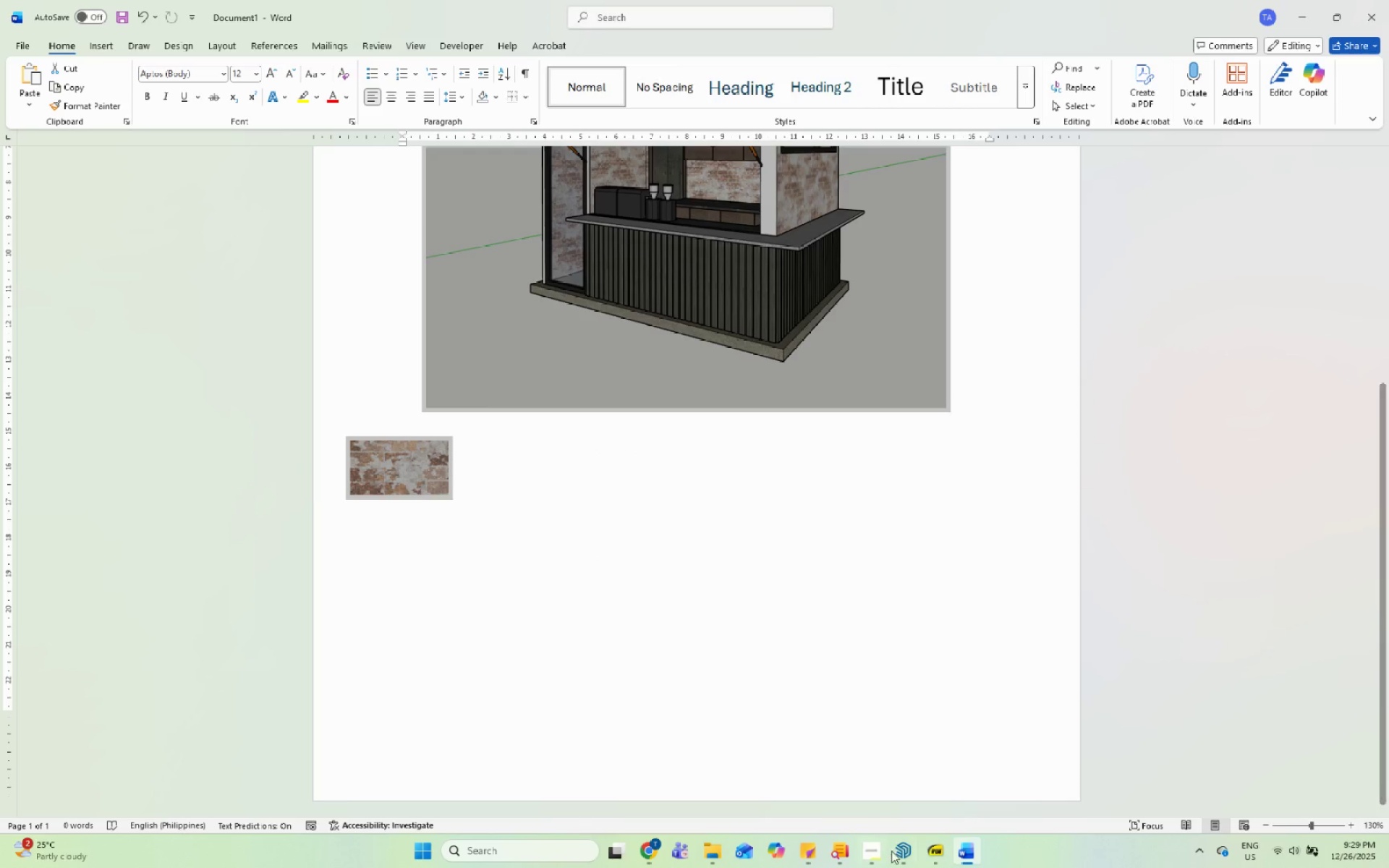 
left_click([901, 854])
 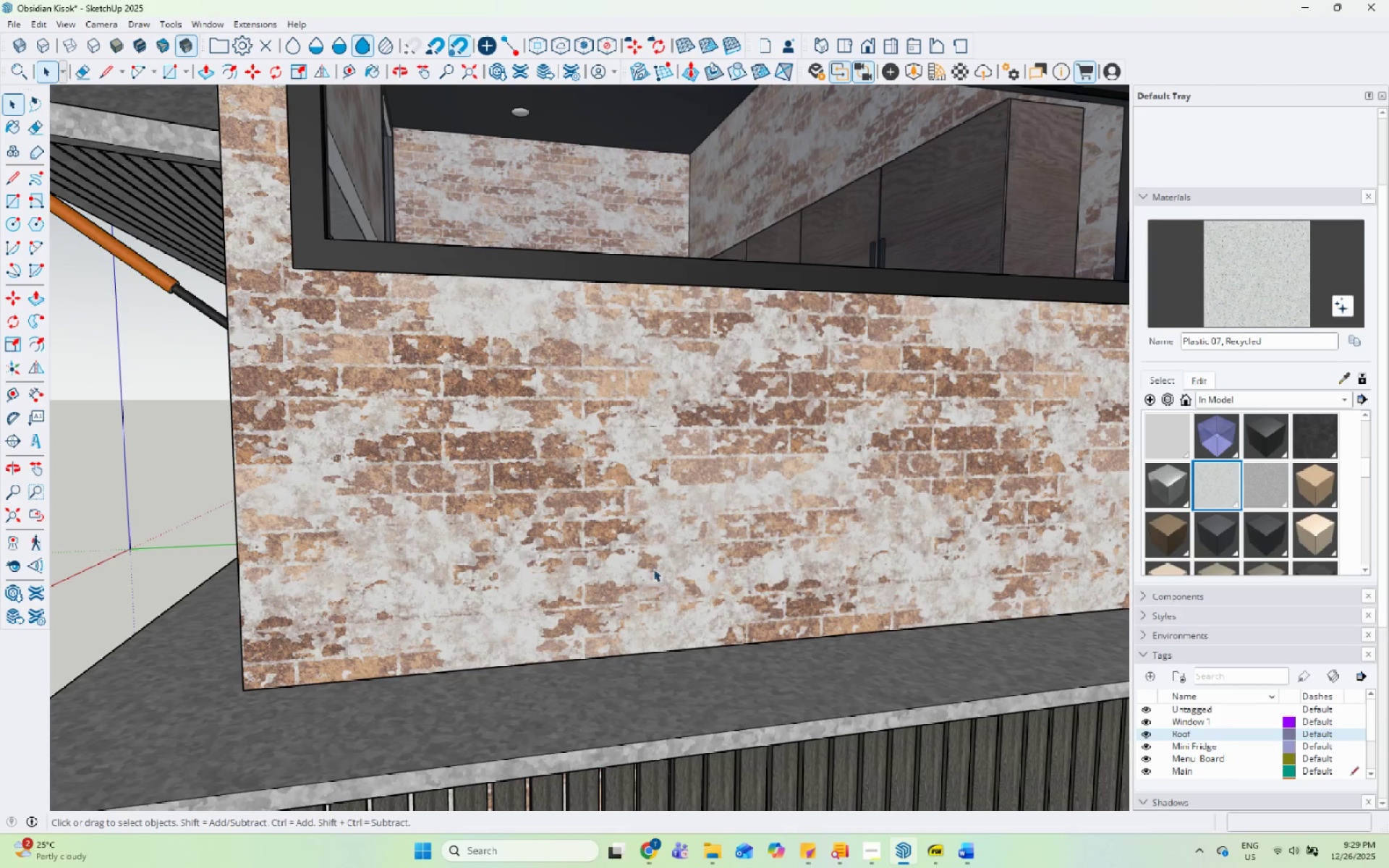 
scroll: coordinate [750, 564], scroll_direction: down, amount: 10.0
 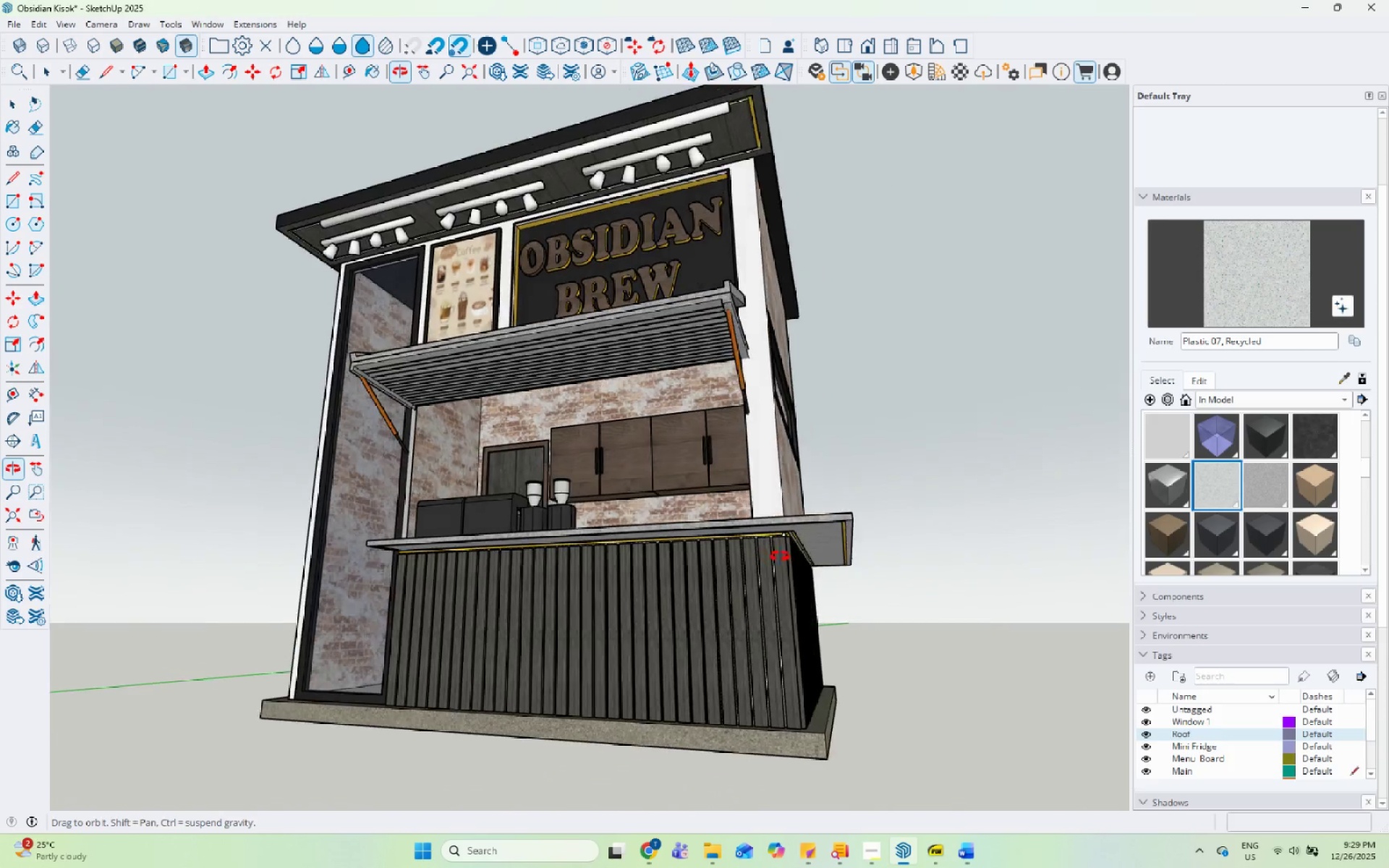 
scroll: coordinate [448, 602], scroll_direction: up, amount: 14.0
 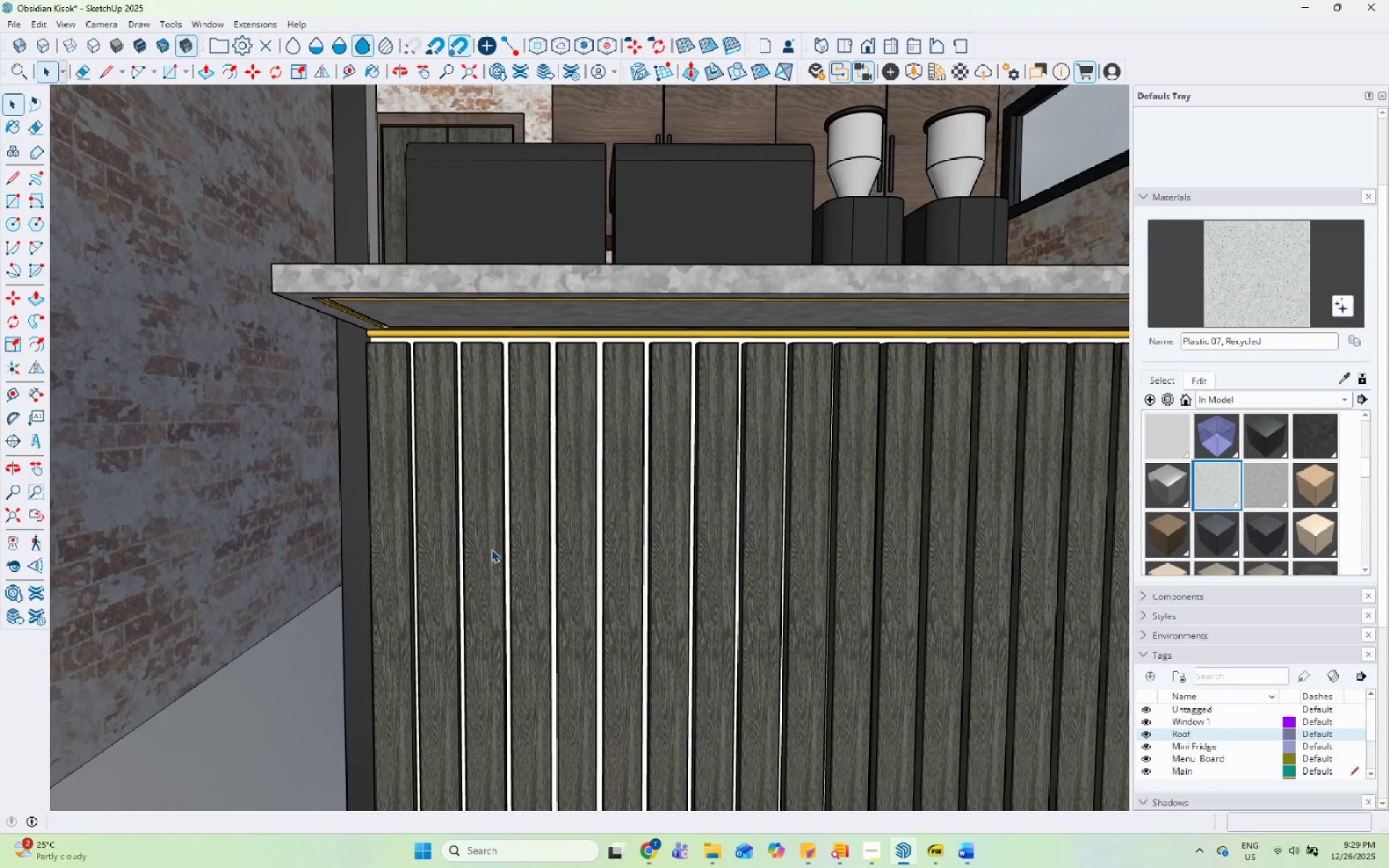 
key(Meta+Shift+ShiftLeft)
 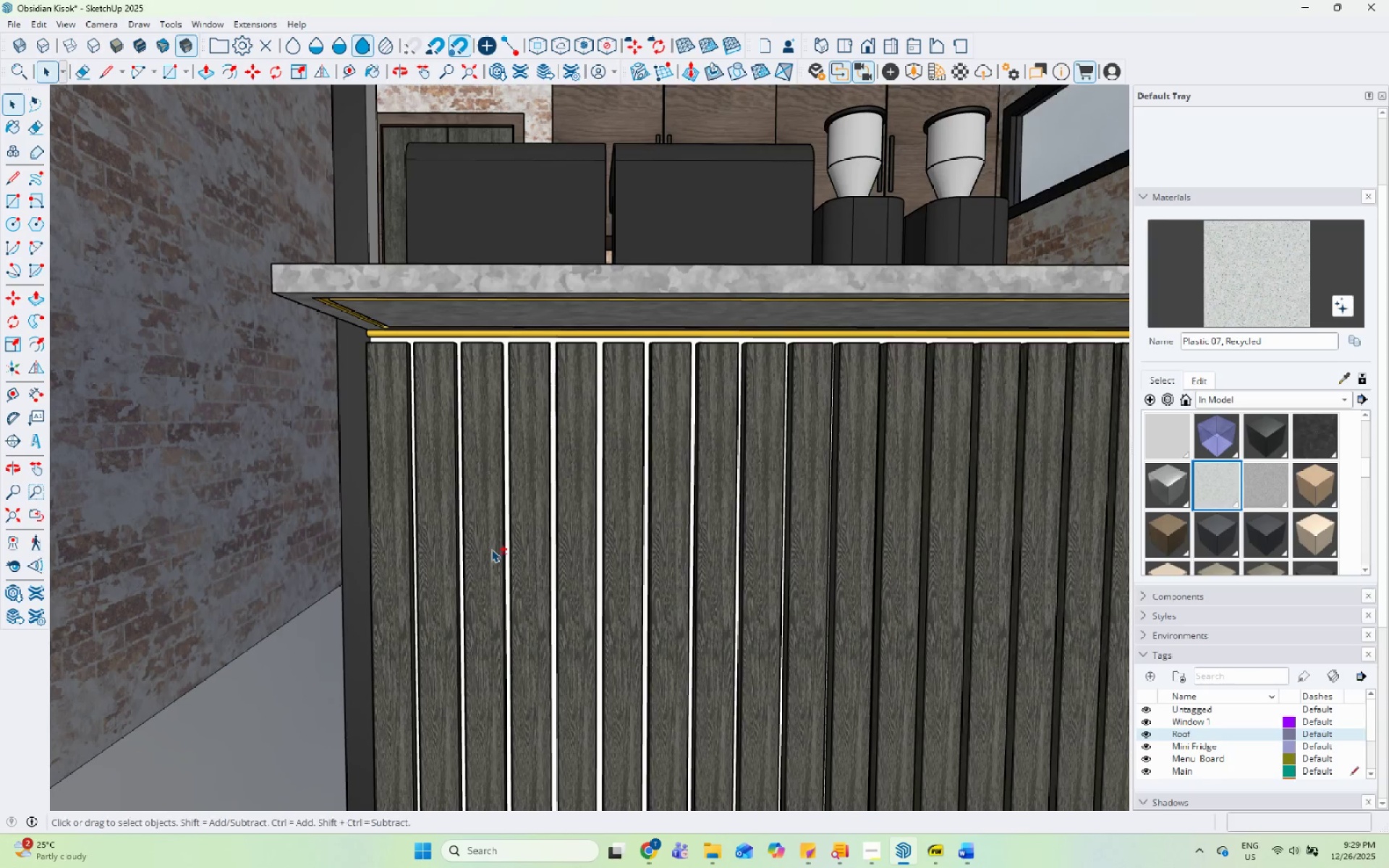 
key(Meta+Shift+S)
 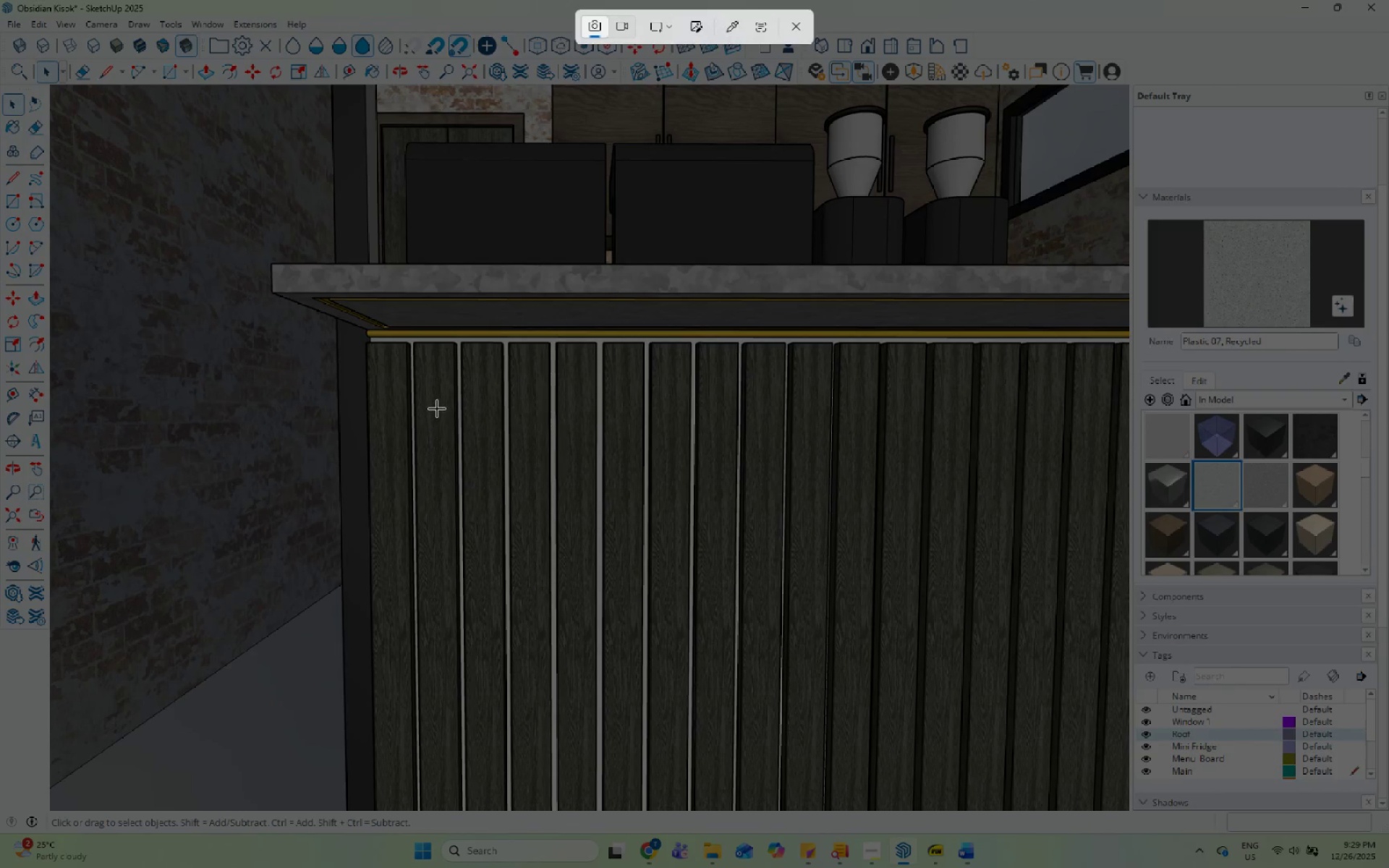 
left_click_drag(start_coordinate=[411, 393], to_coordinate=[690, 533])
 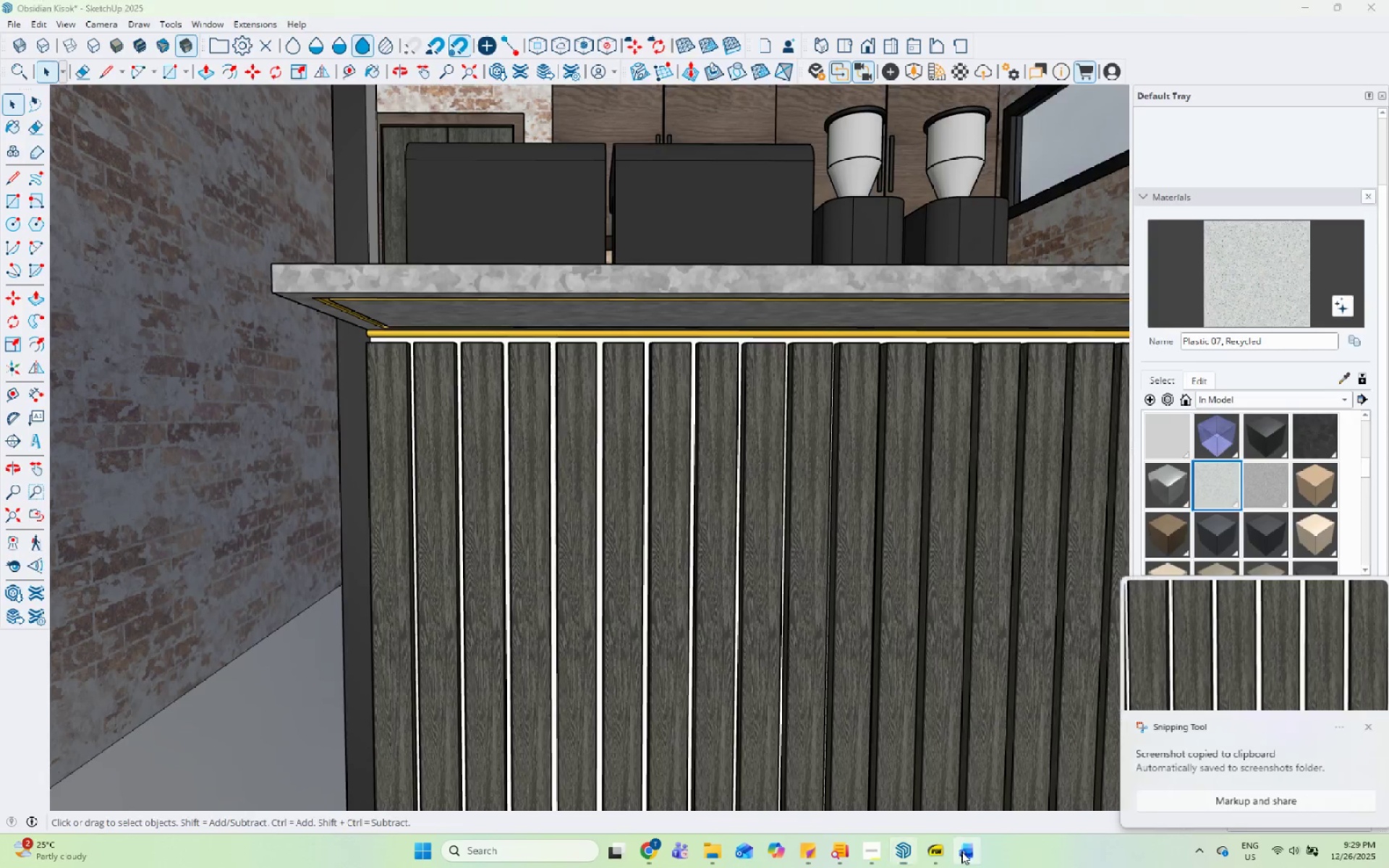 
double_click([488, 563])
 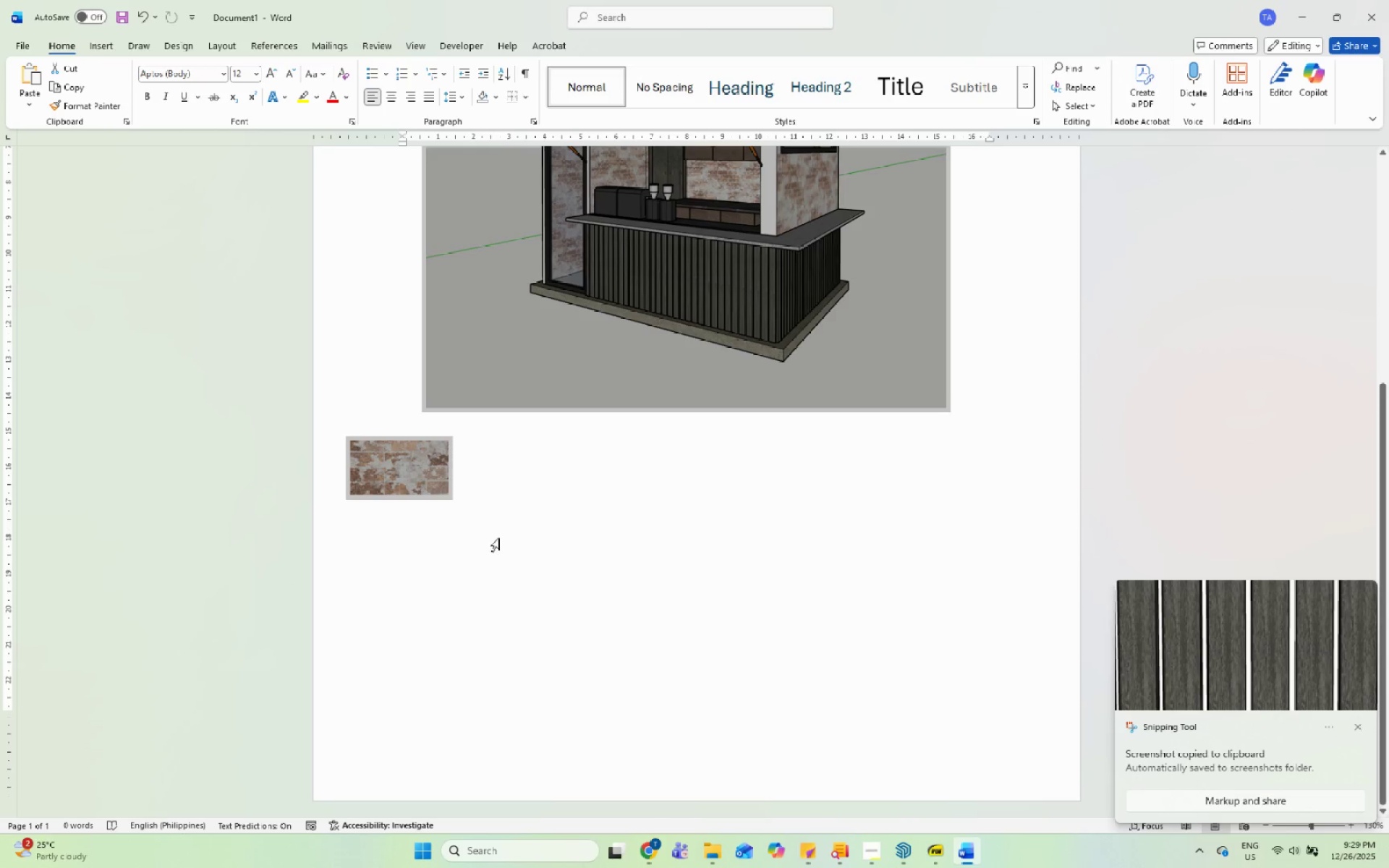 
triple_click([534, 490])
 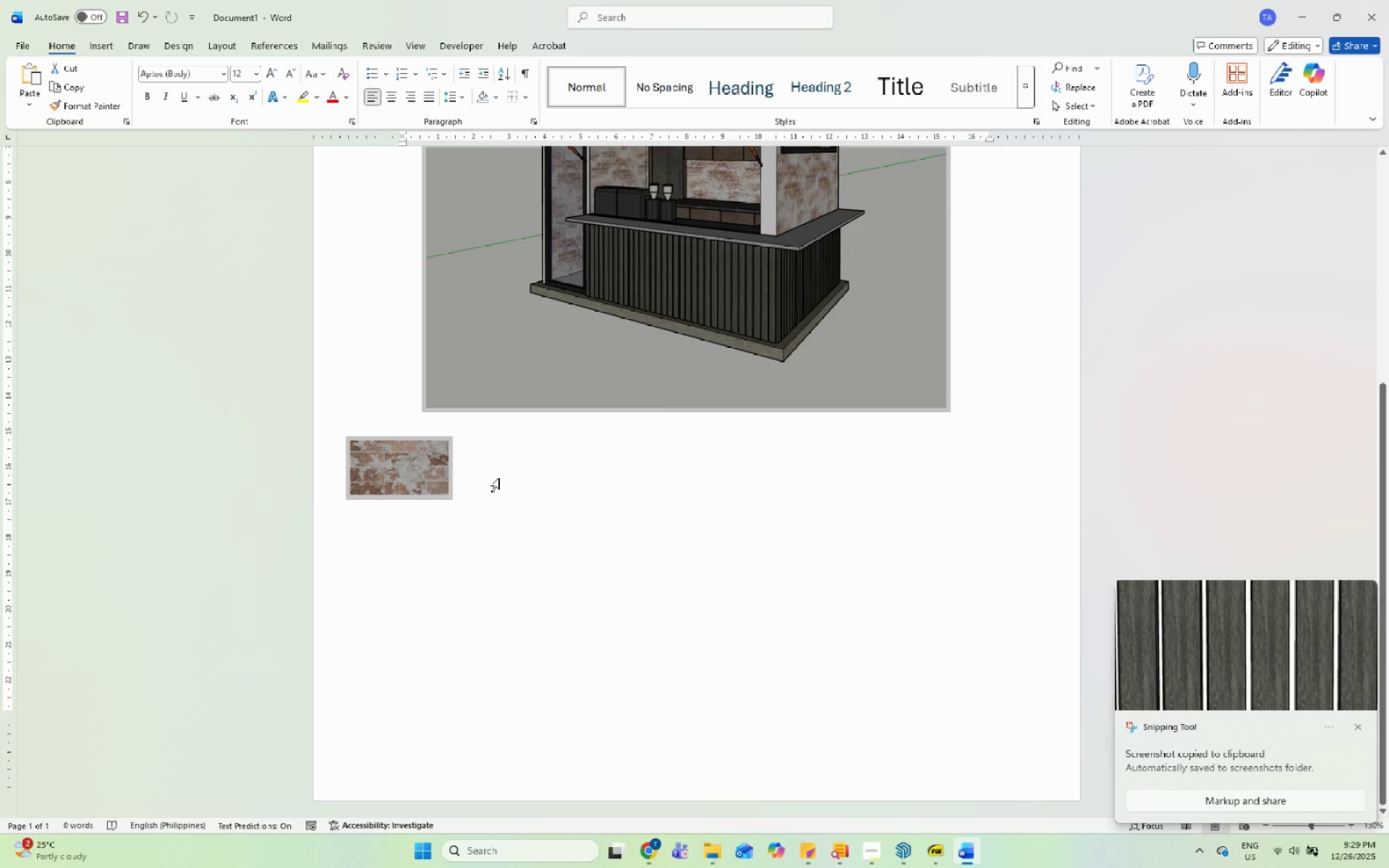 
left_click_drag(start_coordinate=[488, 477], to_coordinate=[486, 473])
 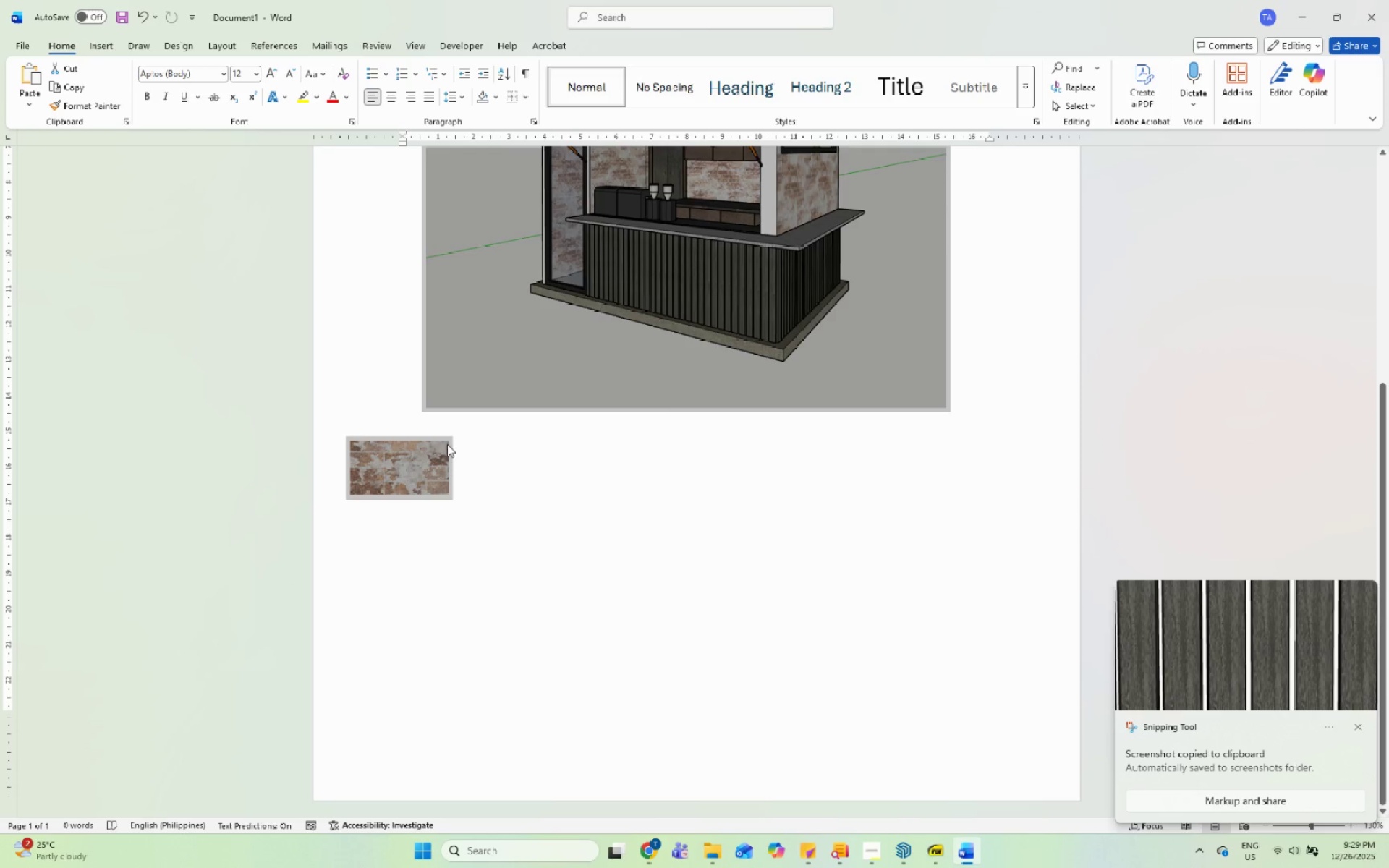 
left_click_drag(start_coordinate=[446, 446], to_coordinate=[449, 447])
 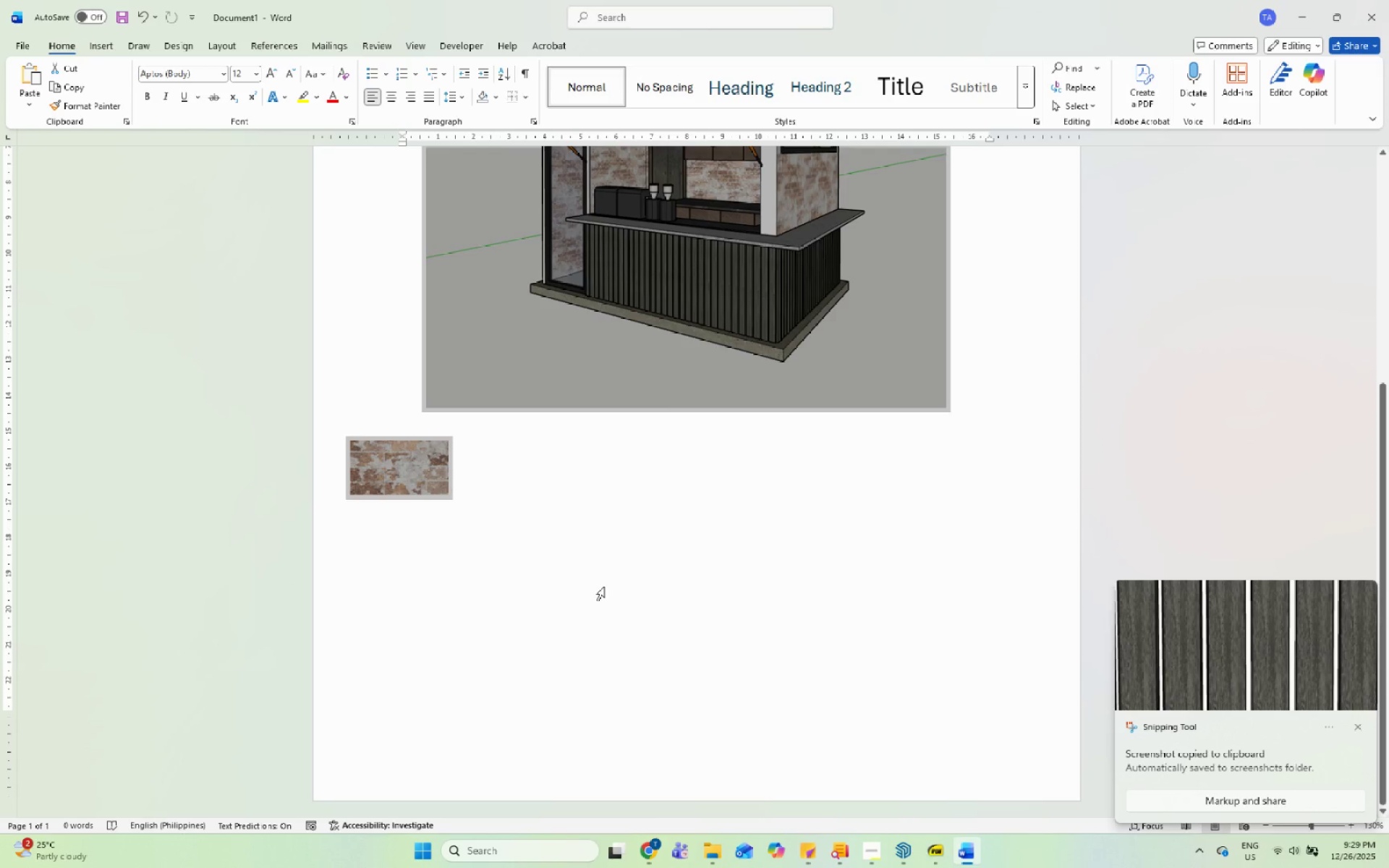 
triple_click([605, 587])
 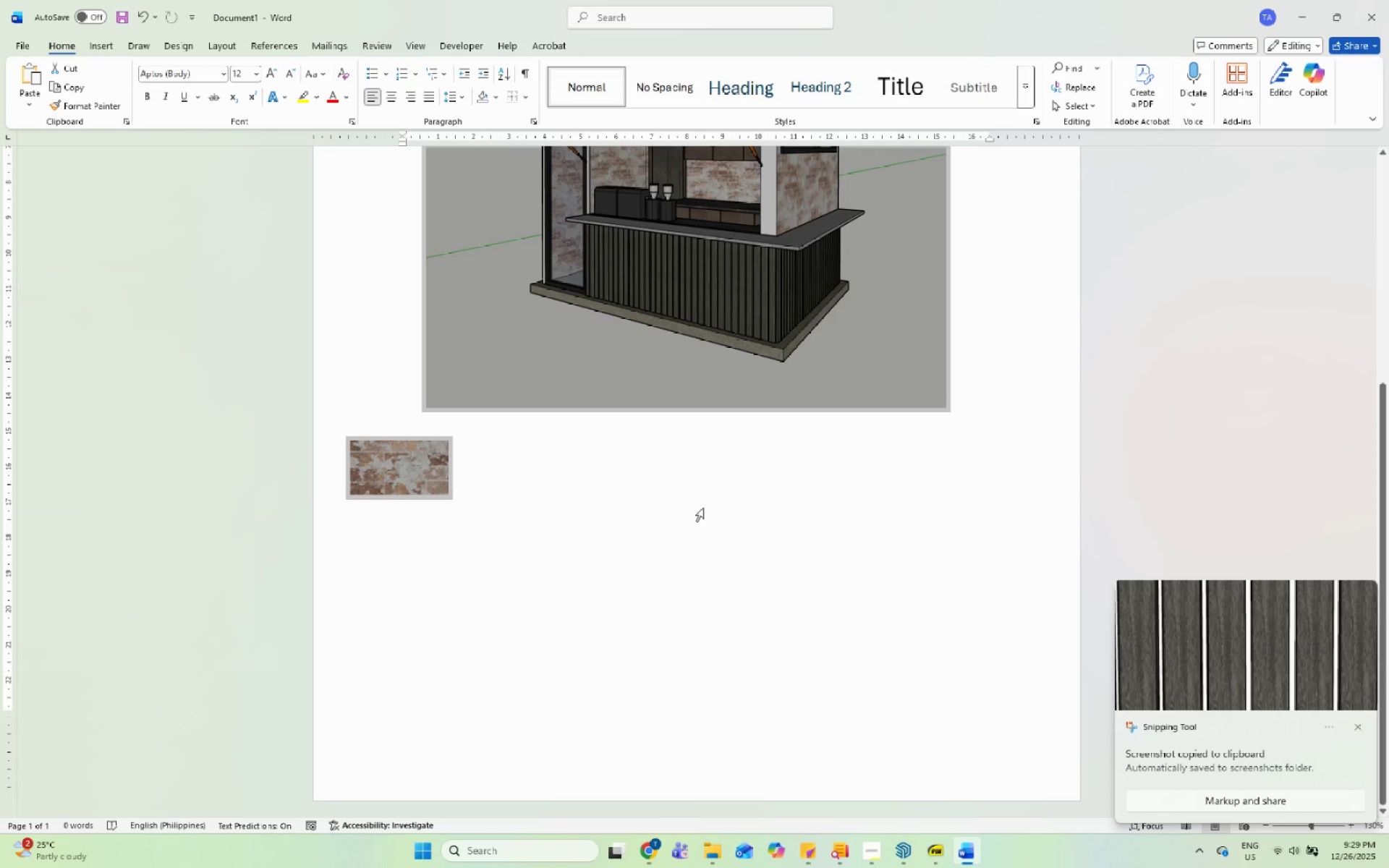 
left_click_drag(start_coordinate=[720, 498], to_coordinate=[737, 495])
 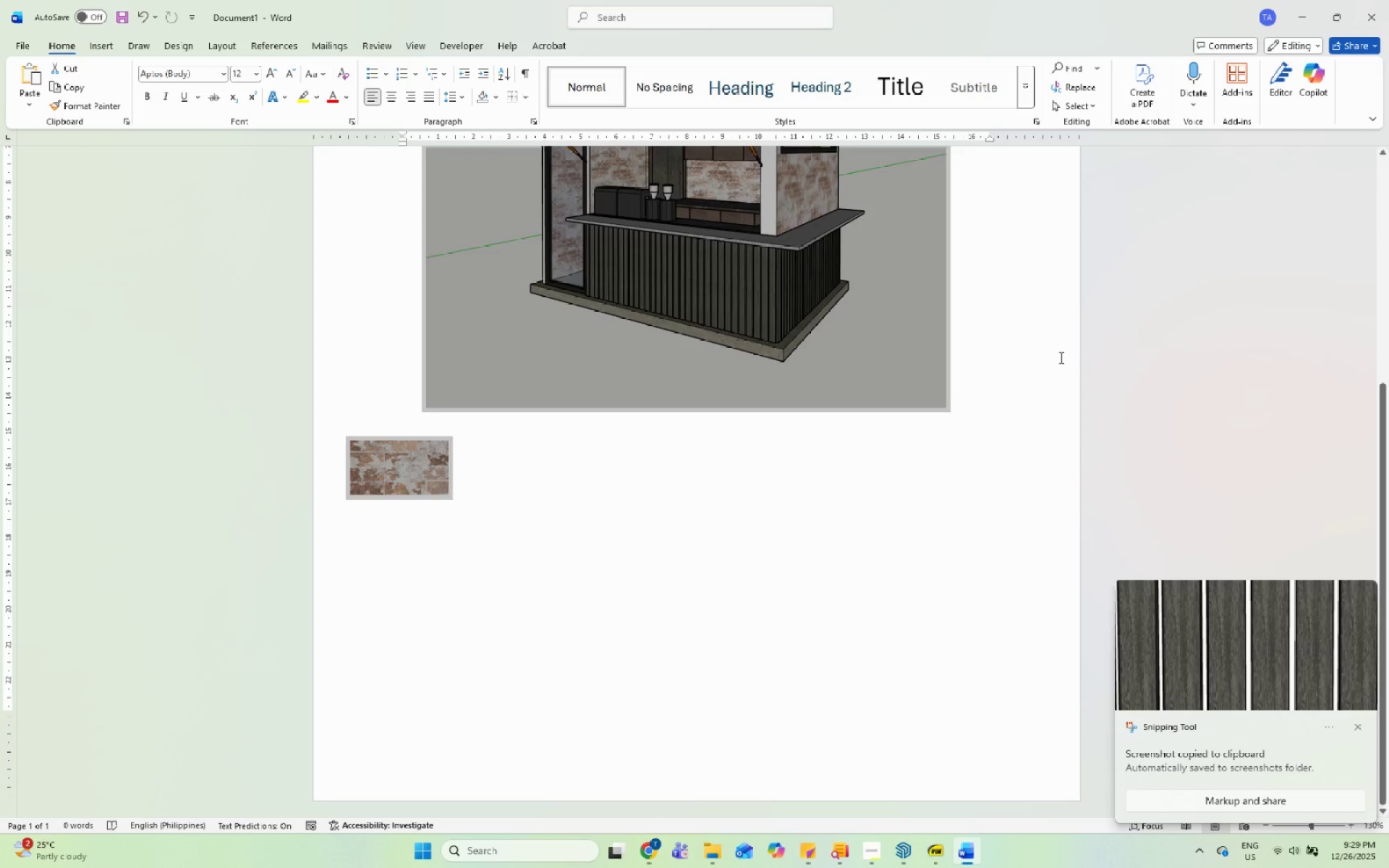 
triple_click([1060, 357])
 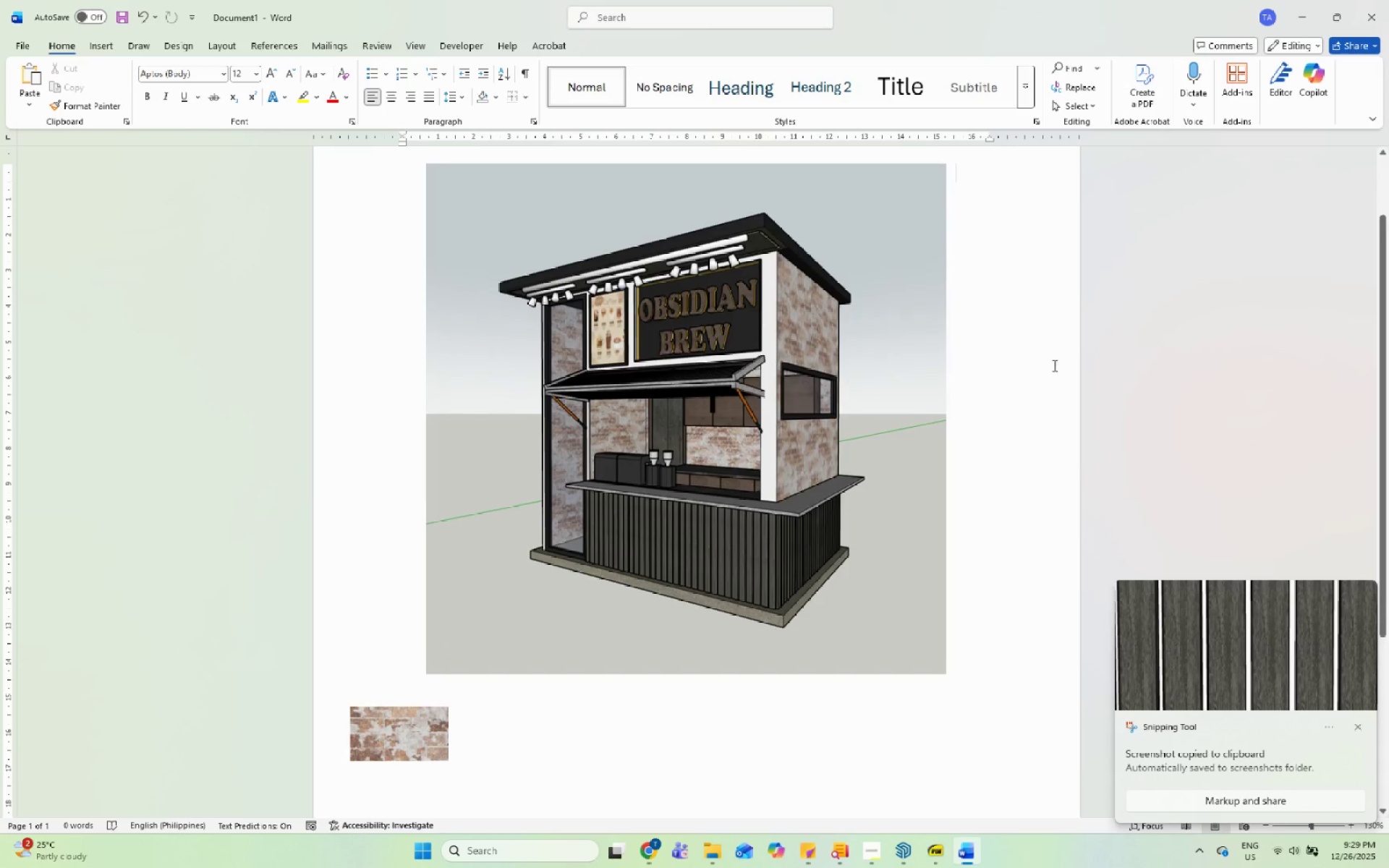 
key(Control+V)
 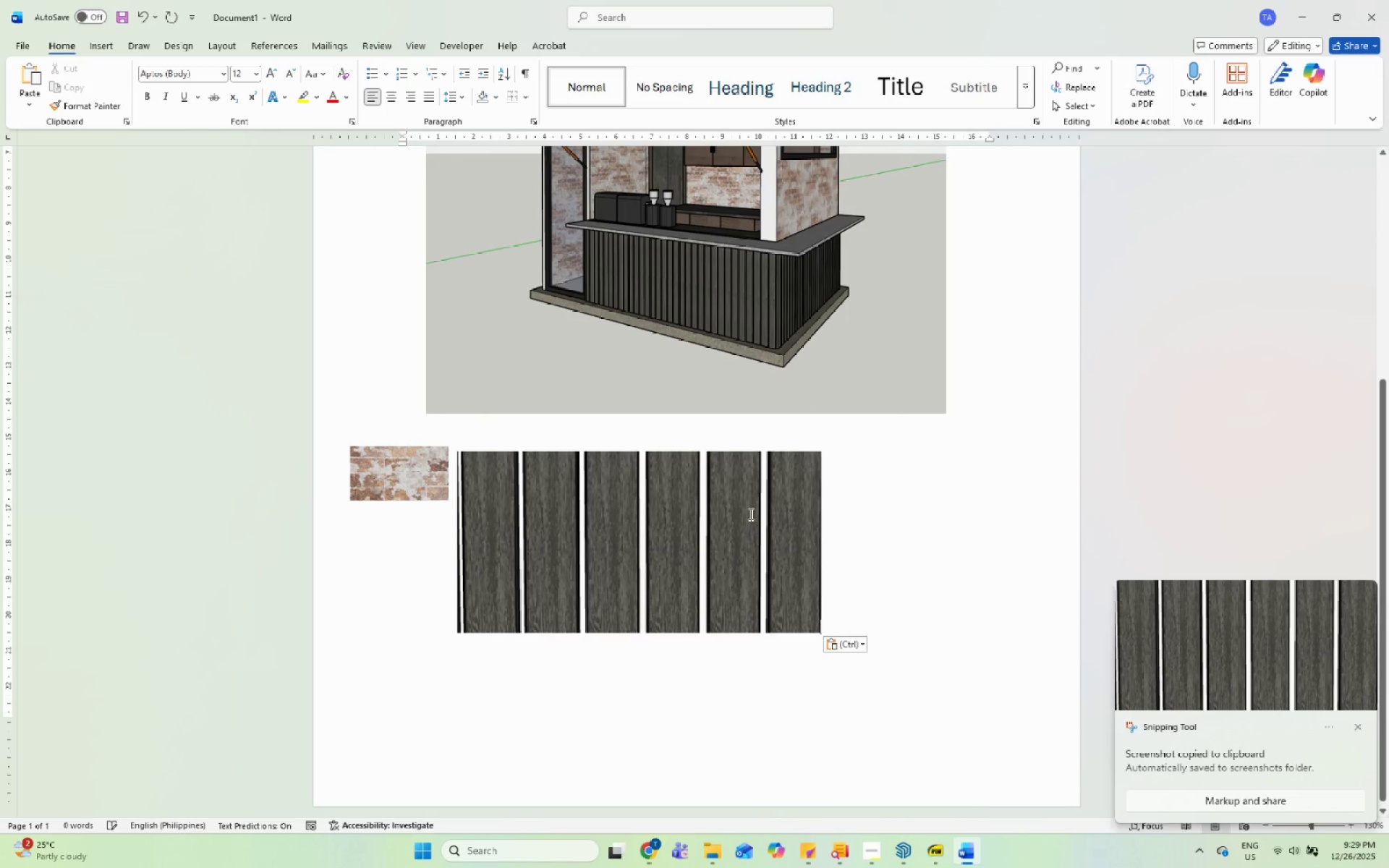 
scroll: coordinate [970, 441], scroll_direction: down, amount: 6.0
 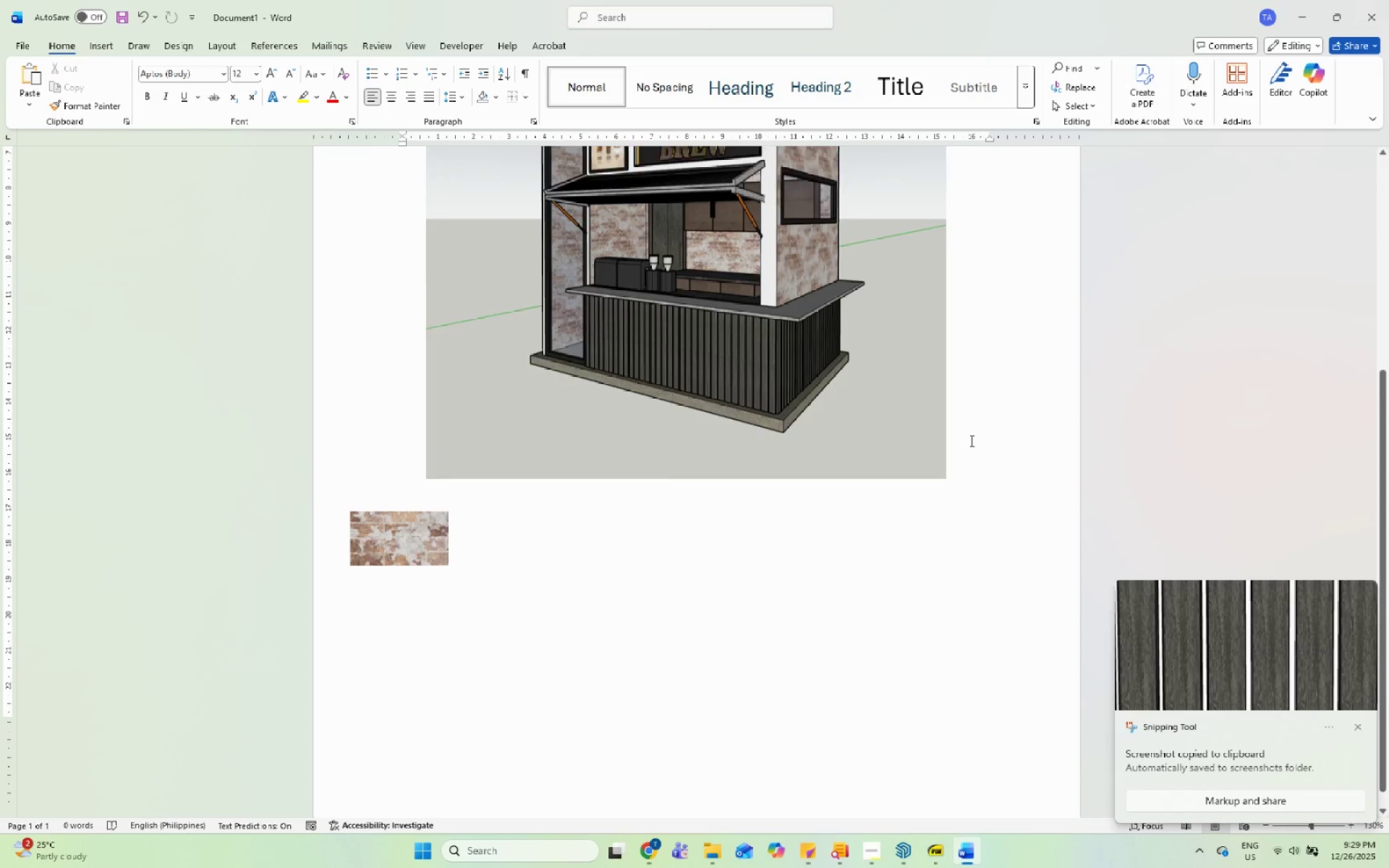 
left_click([711, 535])
 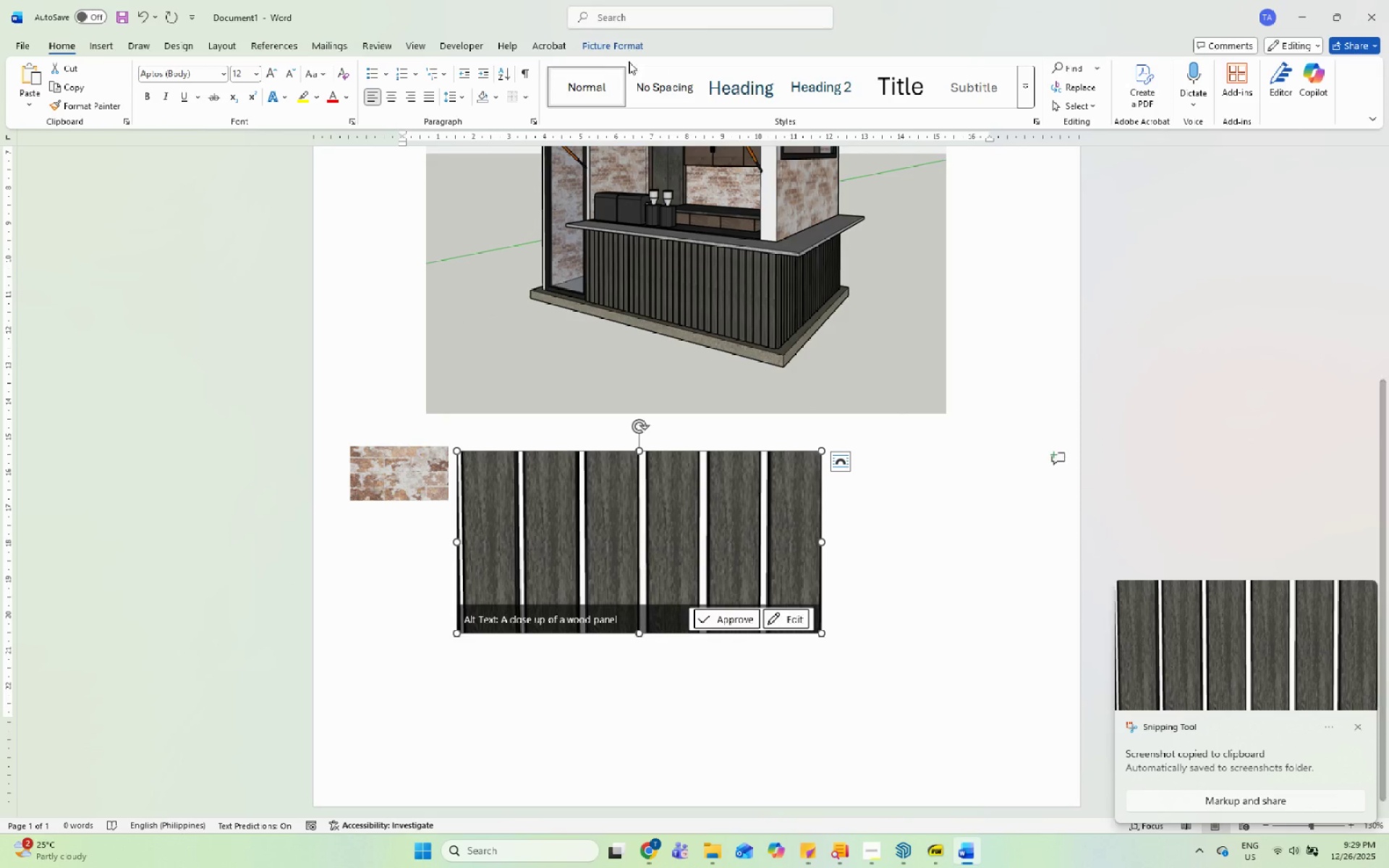 
double_click([625, 39])
 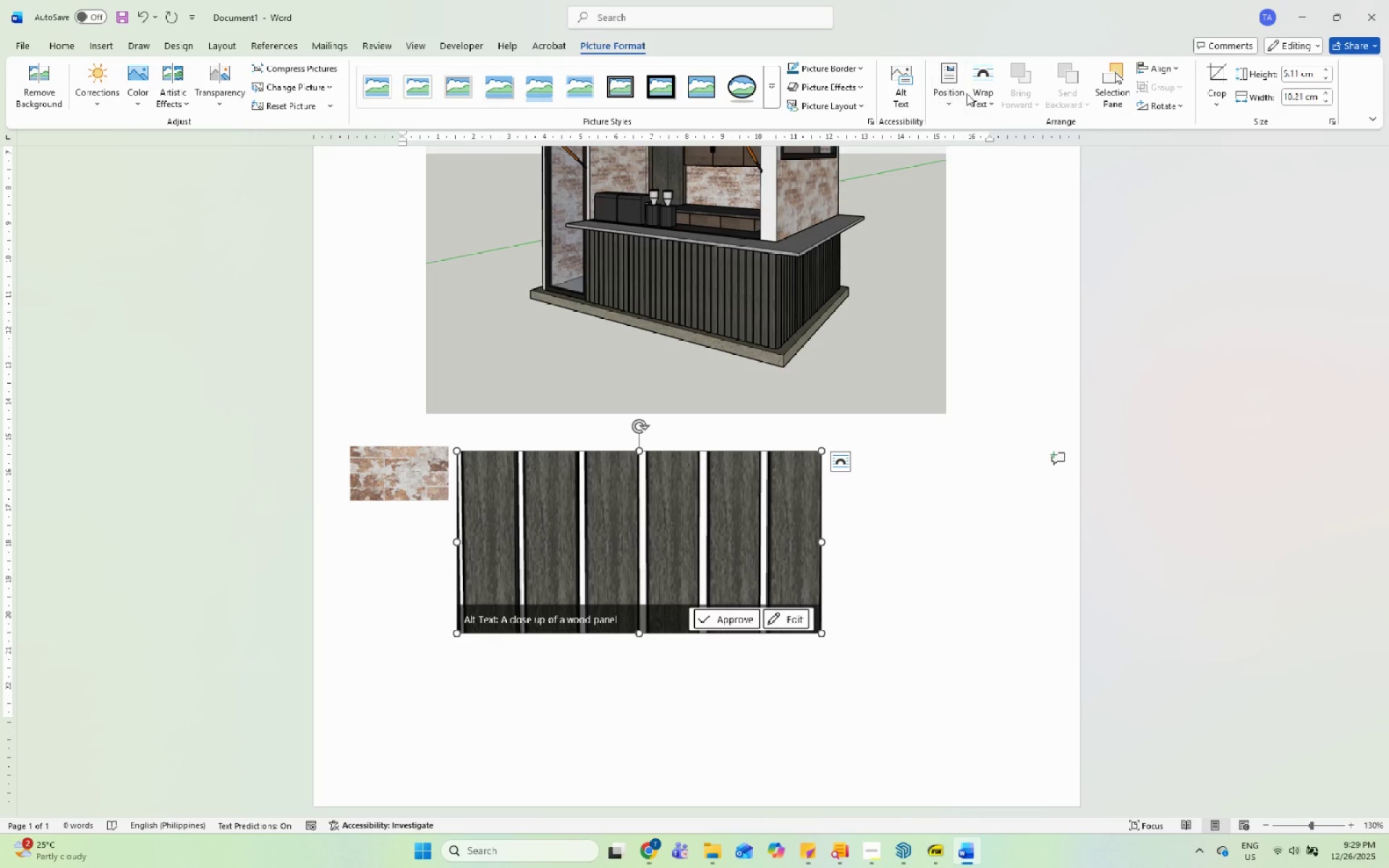 
left_click([969, 93])
 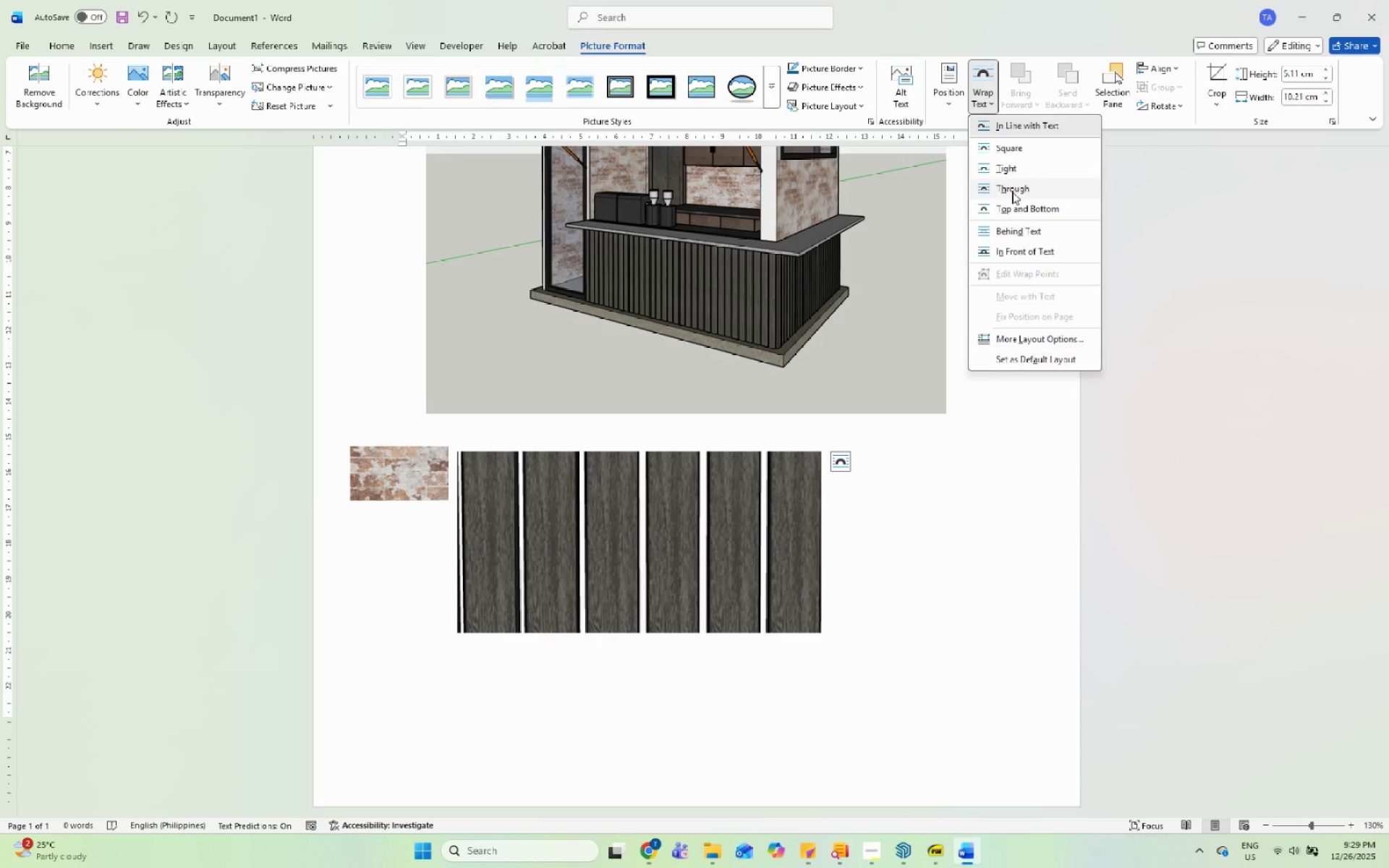 
left_click_drag(start_coordinate=[1012, 192], to_coordinate=[1005, 197])
 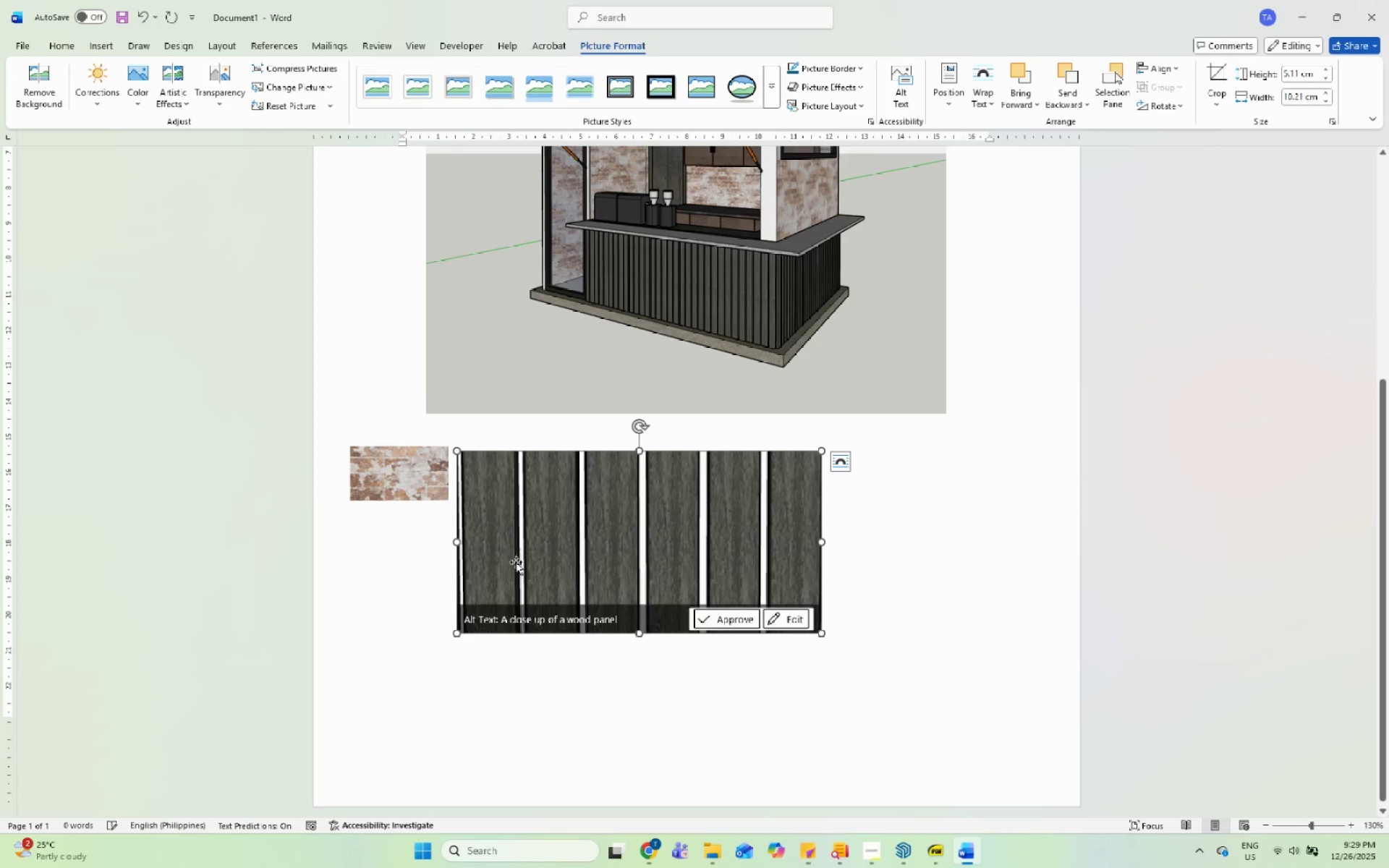 
left_click_drag(start_coordinate=[518, 560], to_coordinate=[411, 621])
 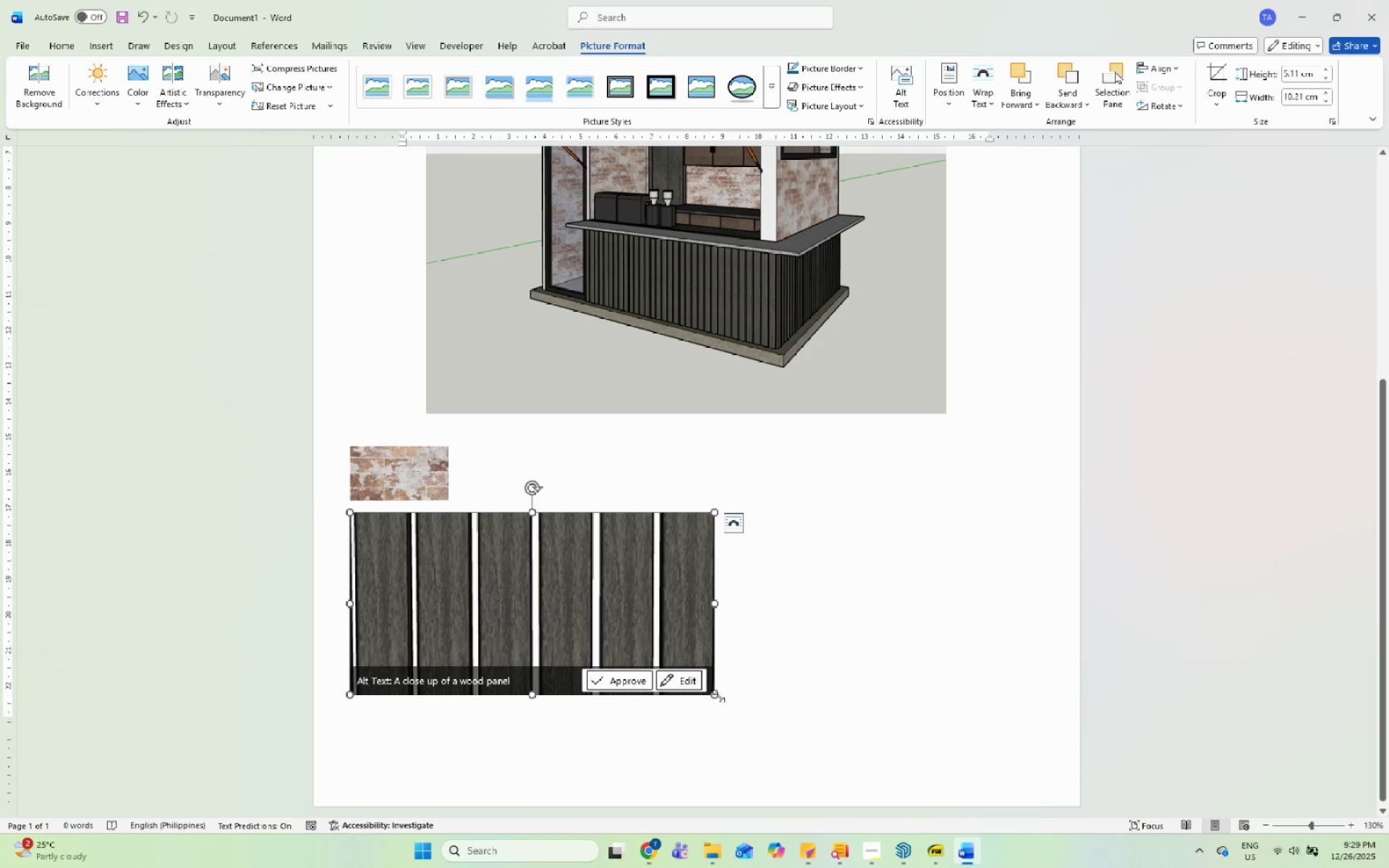 
left_click_drag(start_coordinate=[718, 696], to_coordinate=[360, 569])
 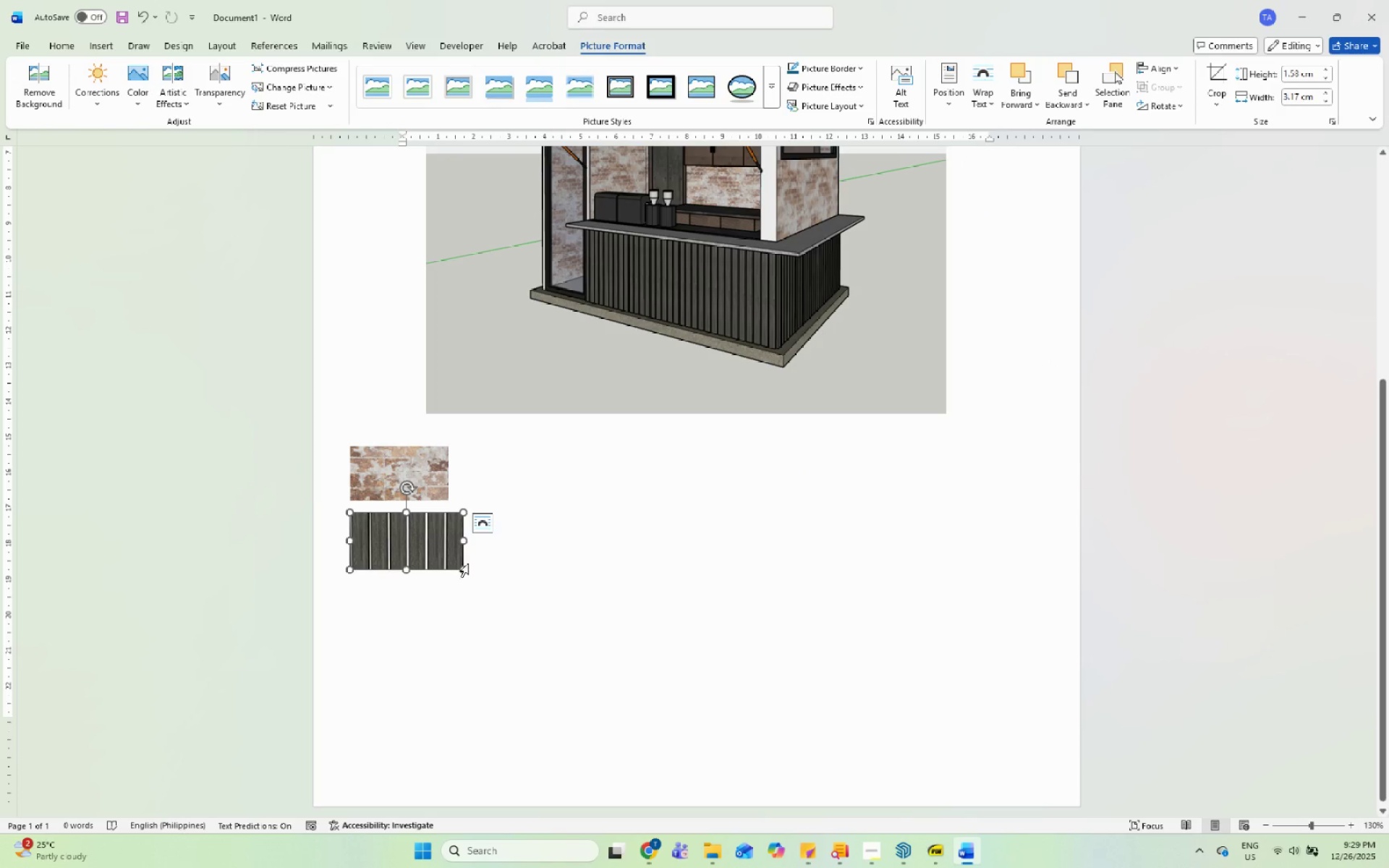 
left_click_drag(start_coordinate=[465, 542], to_coordinate=[447, 538])
 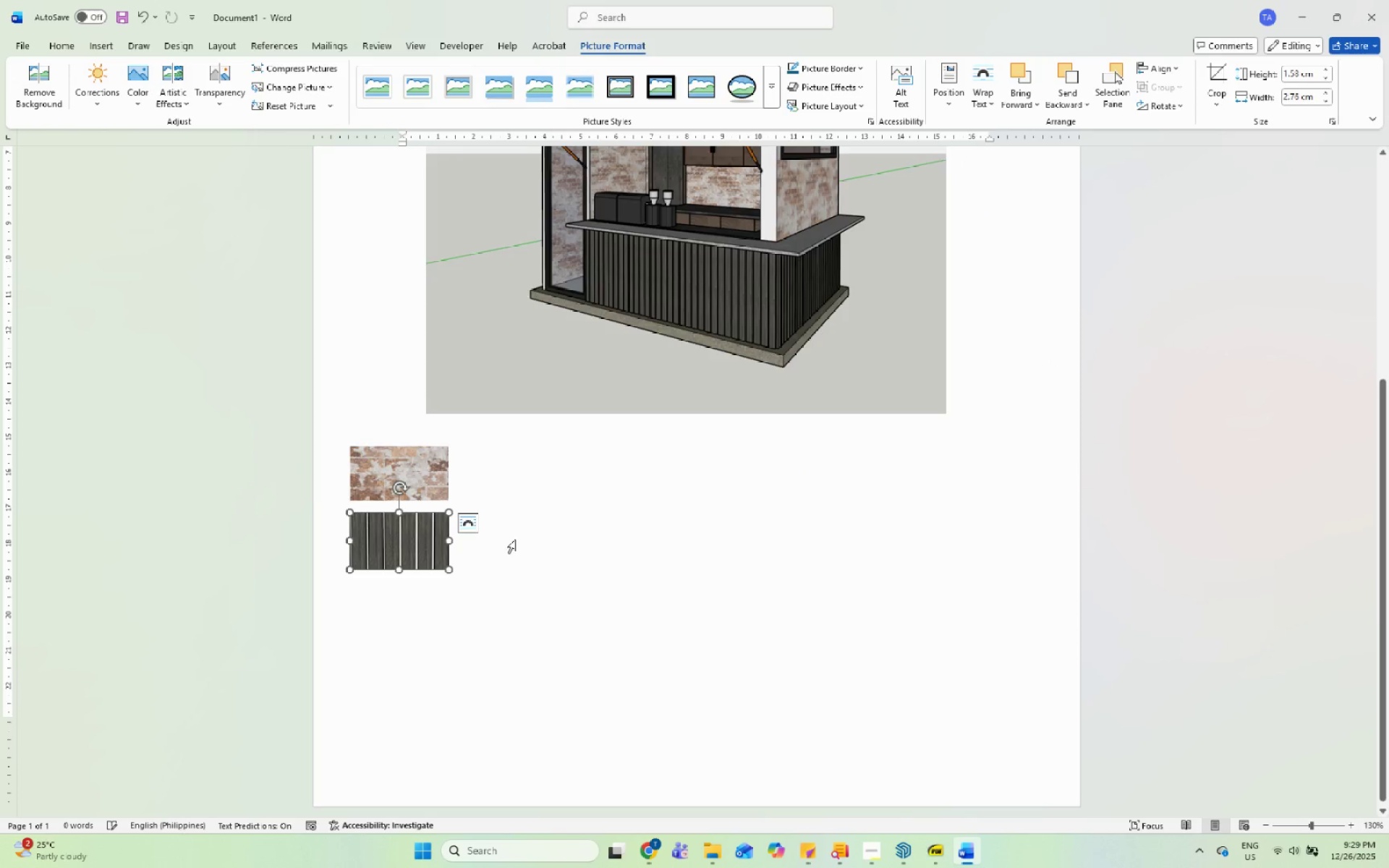 
left_click([519, 540])
 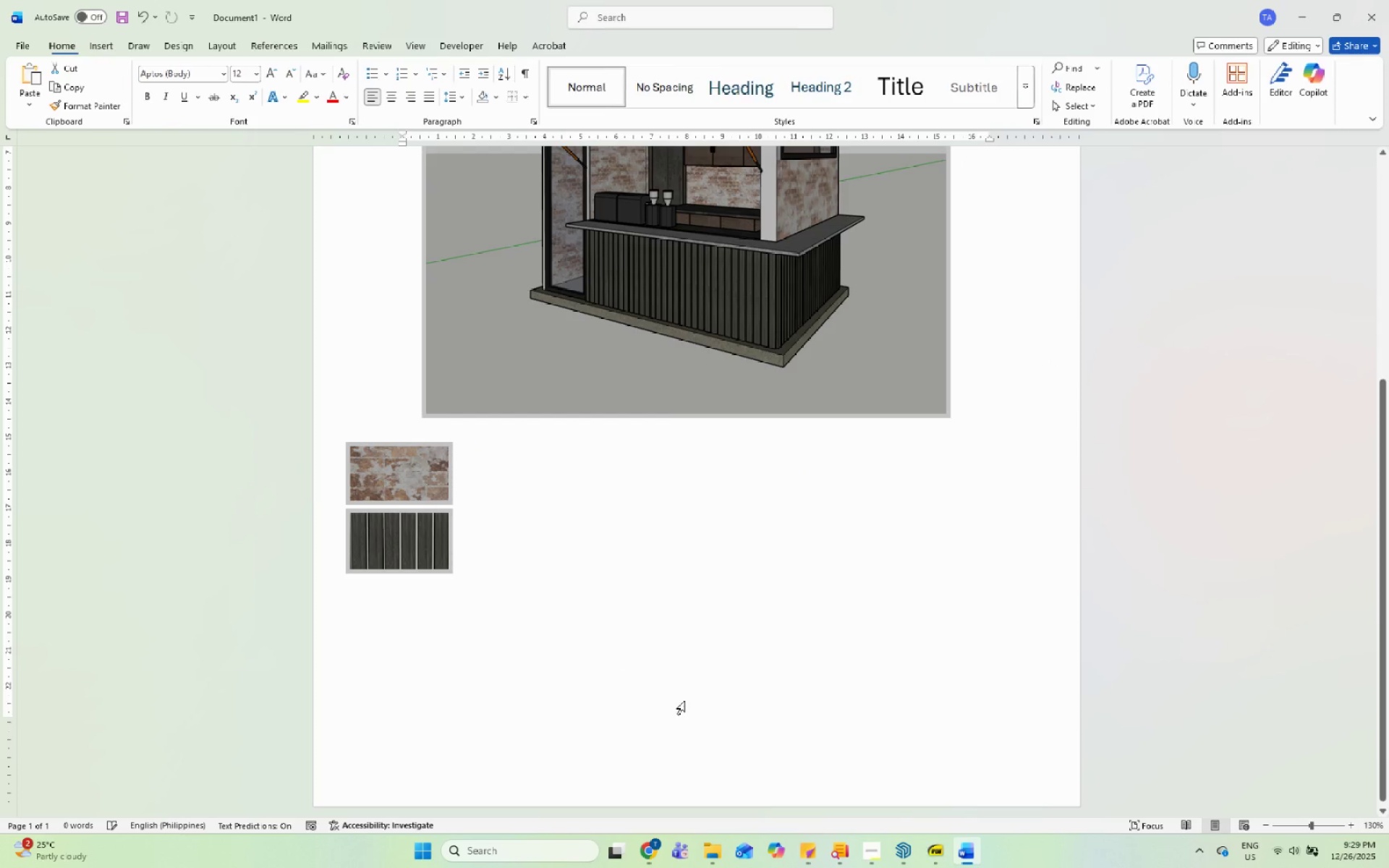 
left_click([684, 679])
 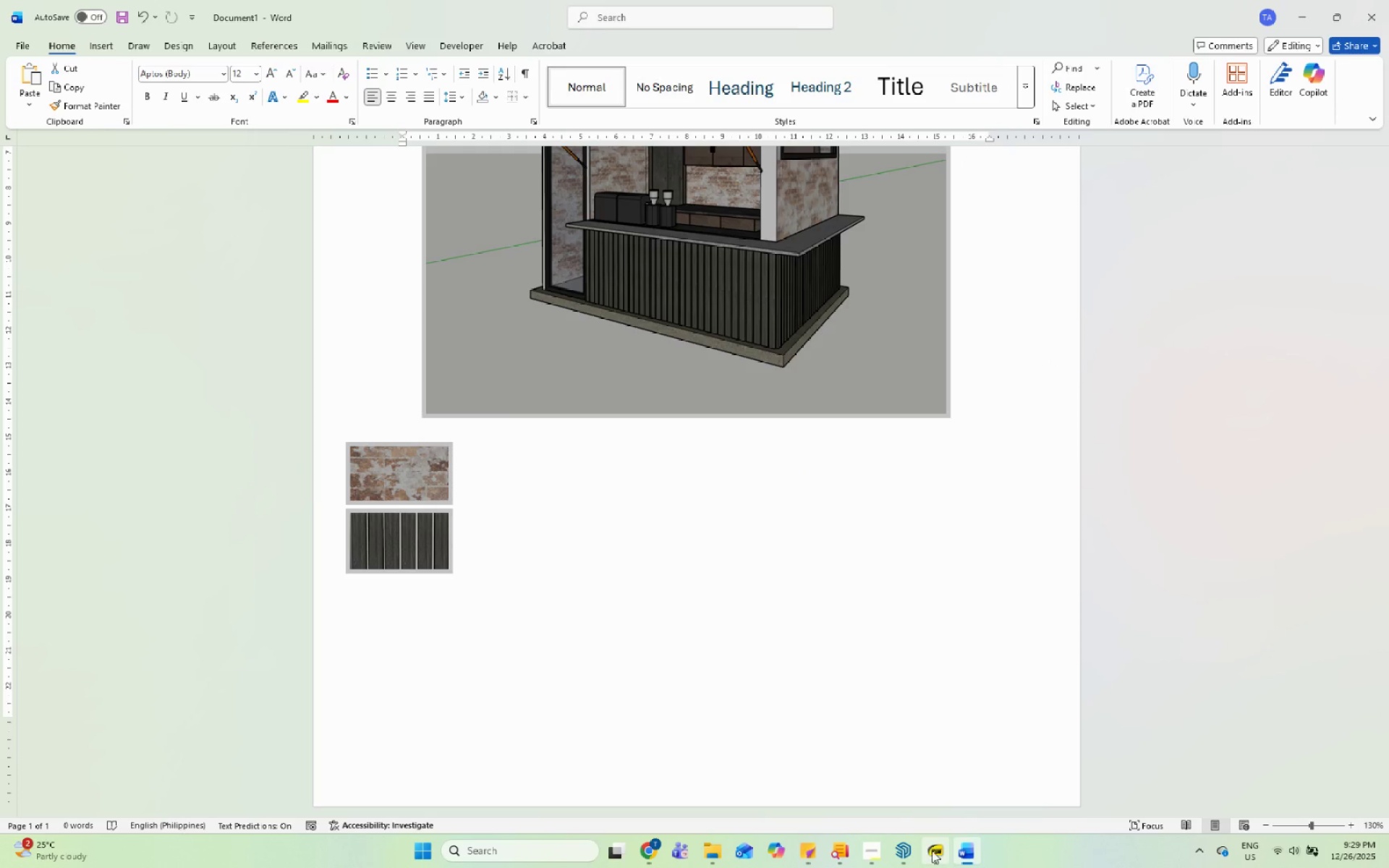 
left_click([913, 853])
 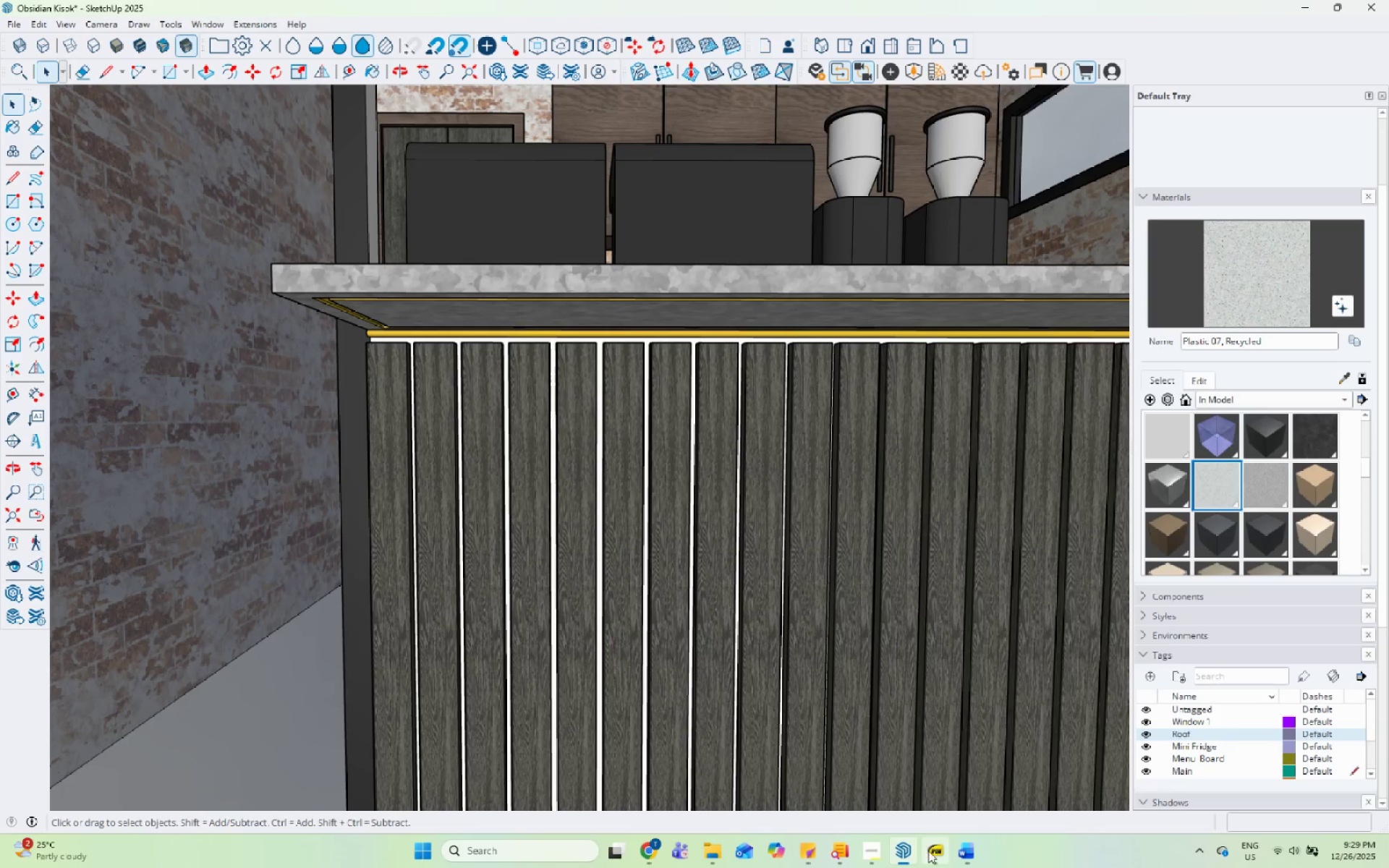 
left_click([928, 851])
 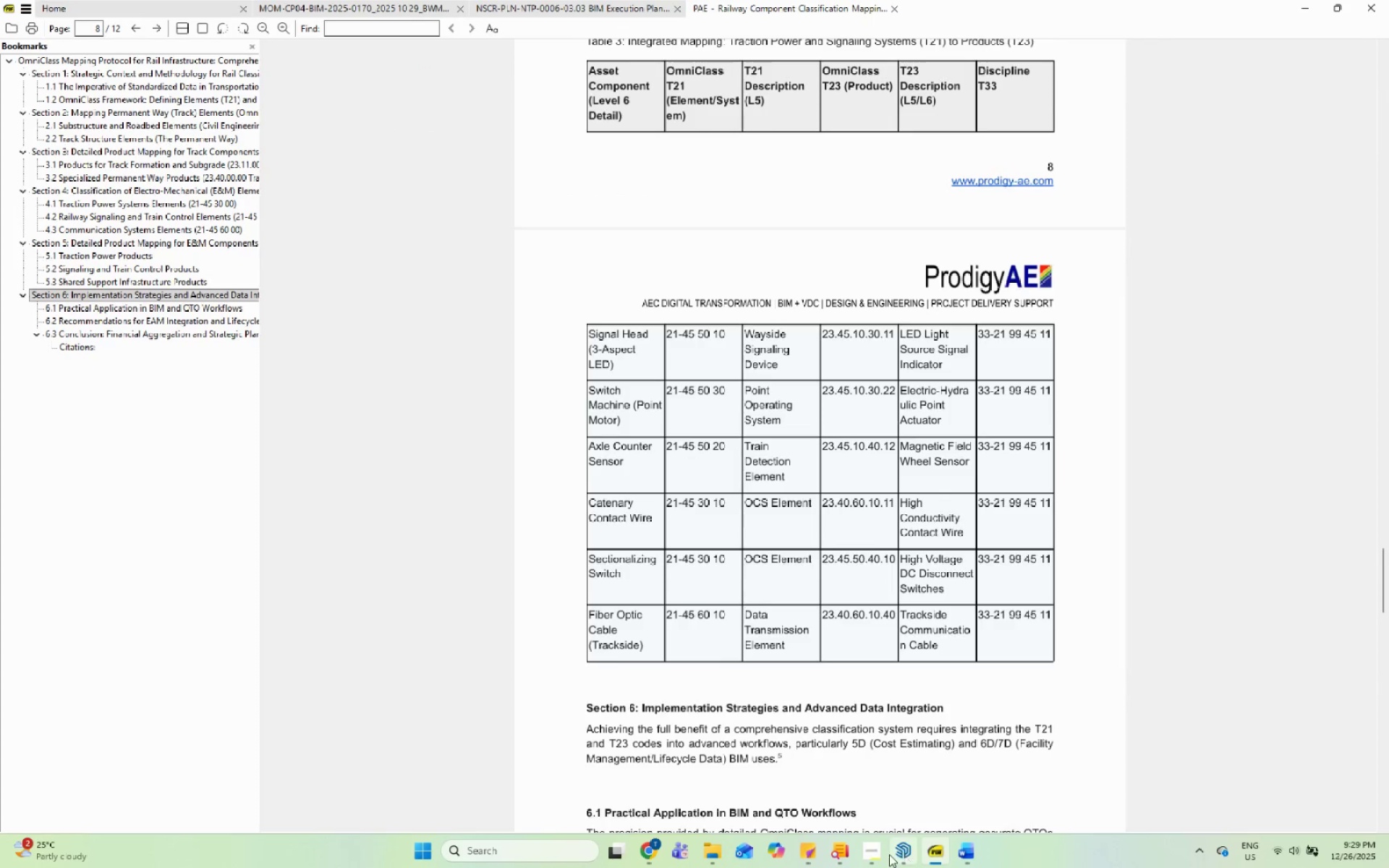 
left_click([880, 855])